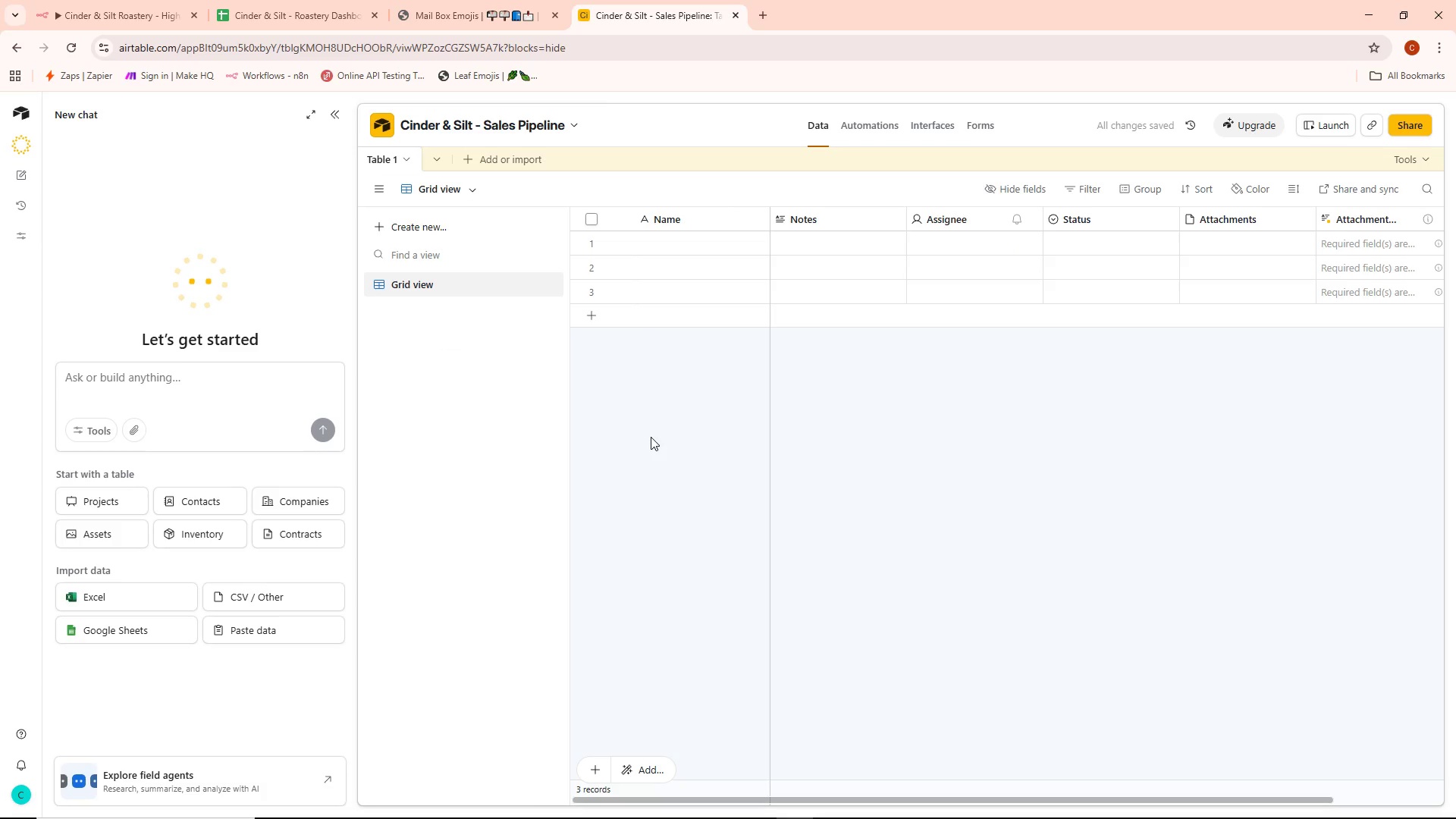 
wait(8.49)
 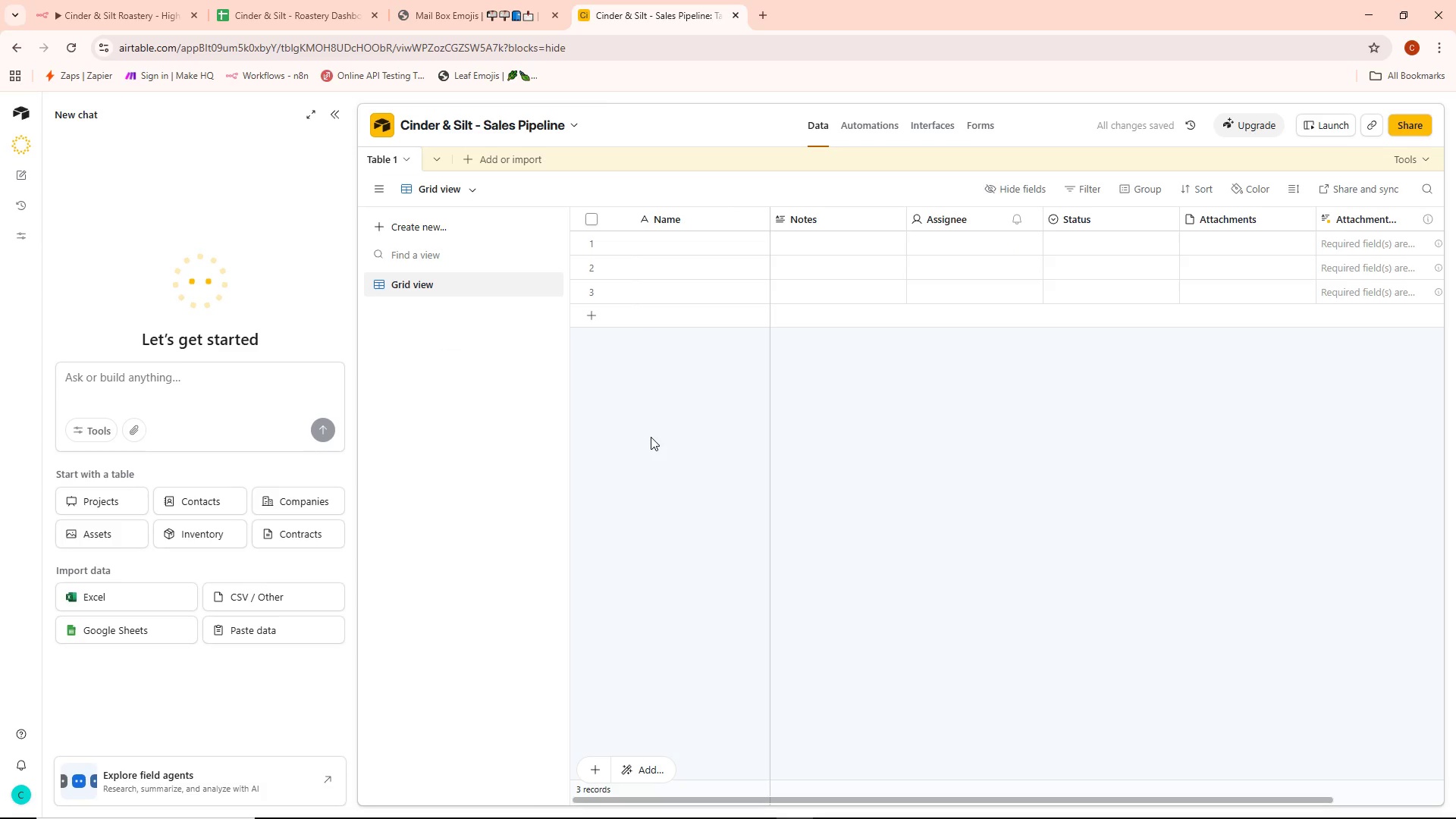 
left_click([427, 222])
 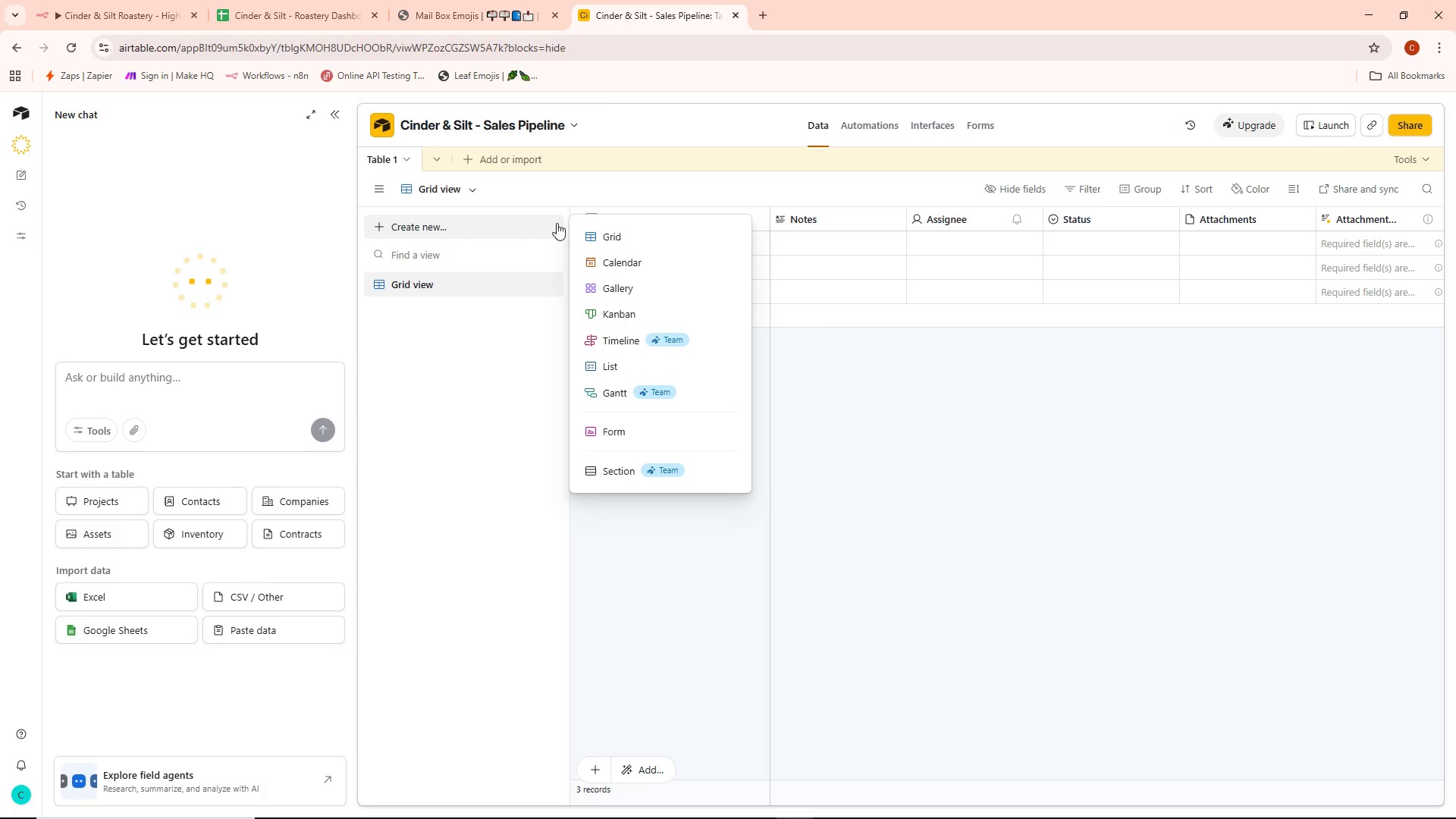 
left_click([843, 423])
 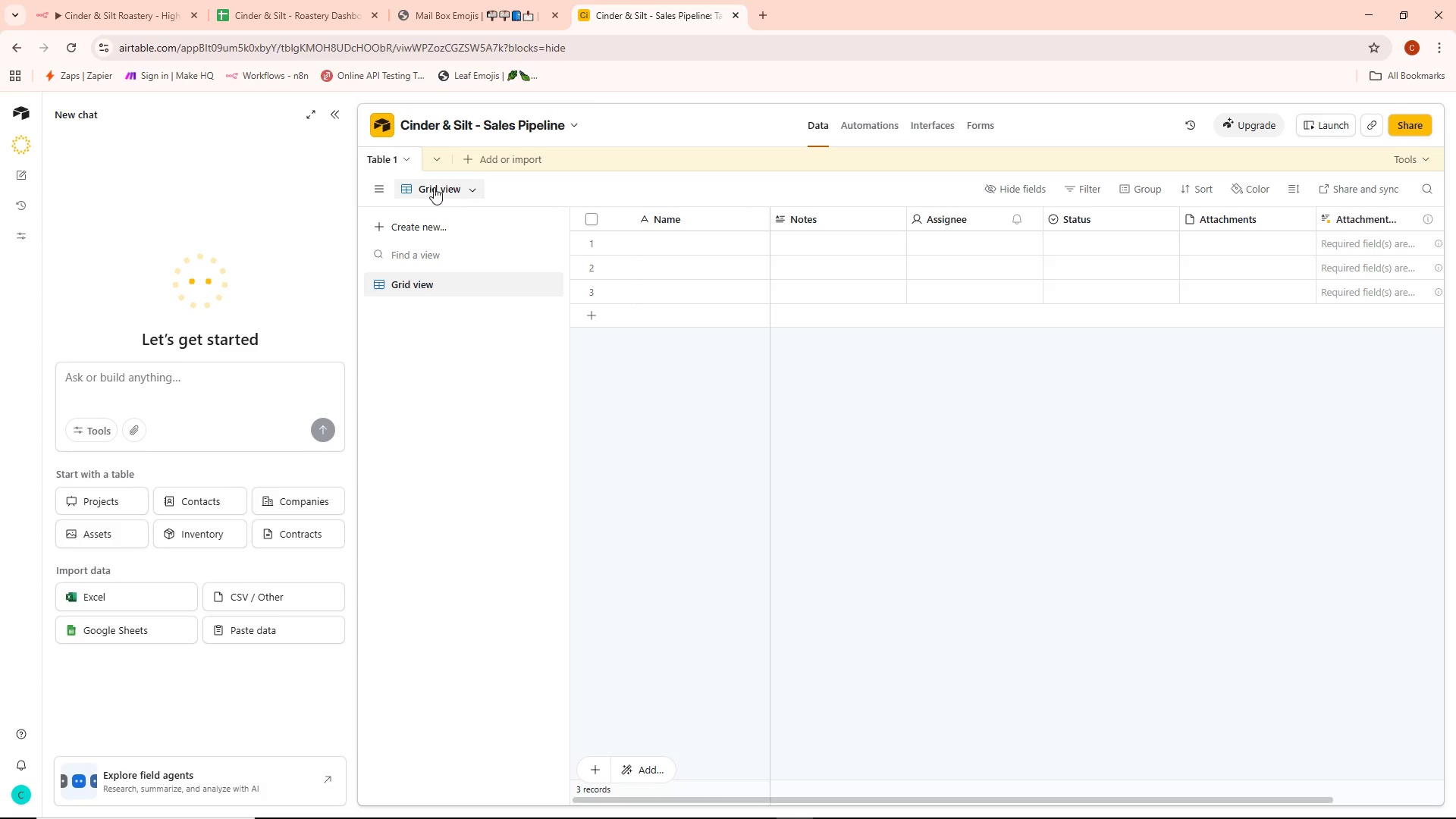 
left_click([380, 188])
 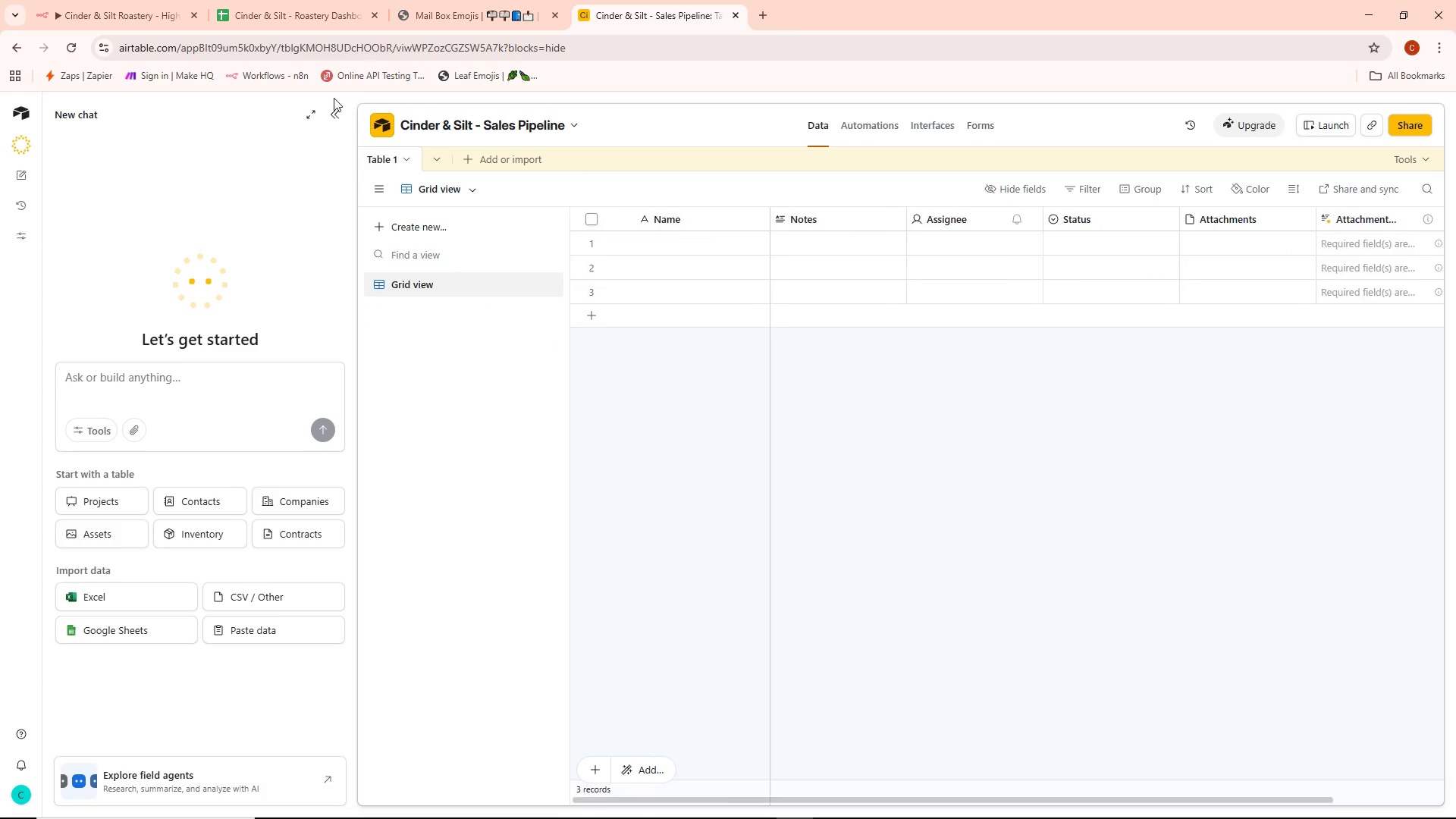 
left_click([334, 109])
 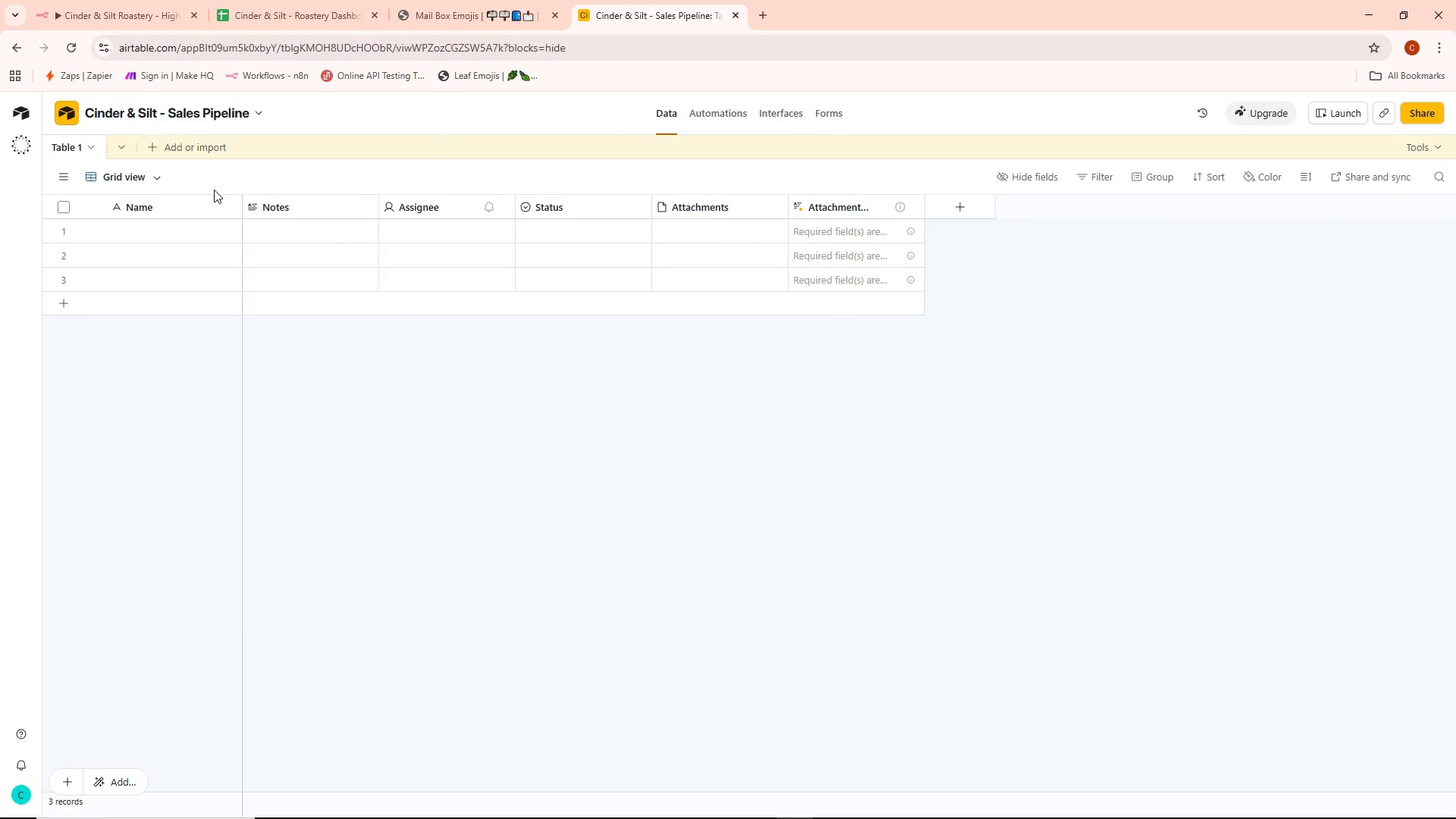 
left_click([168, 213])
 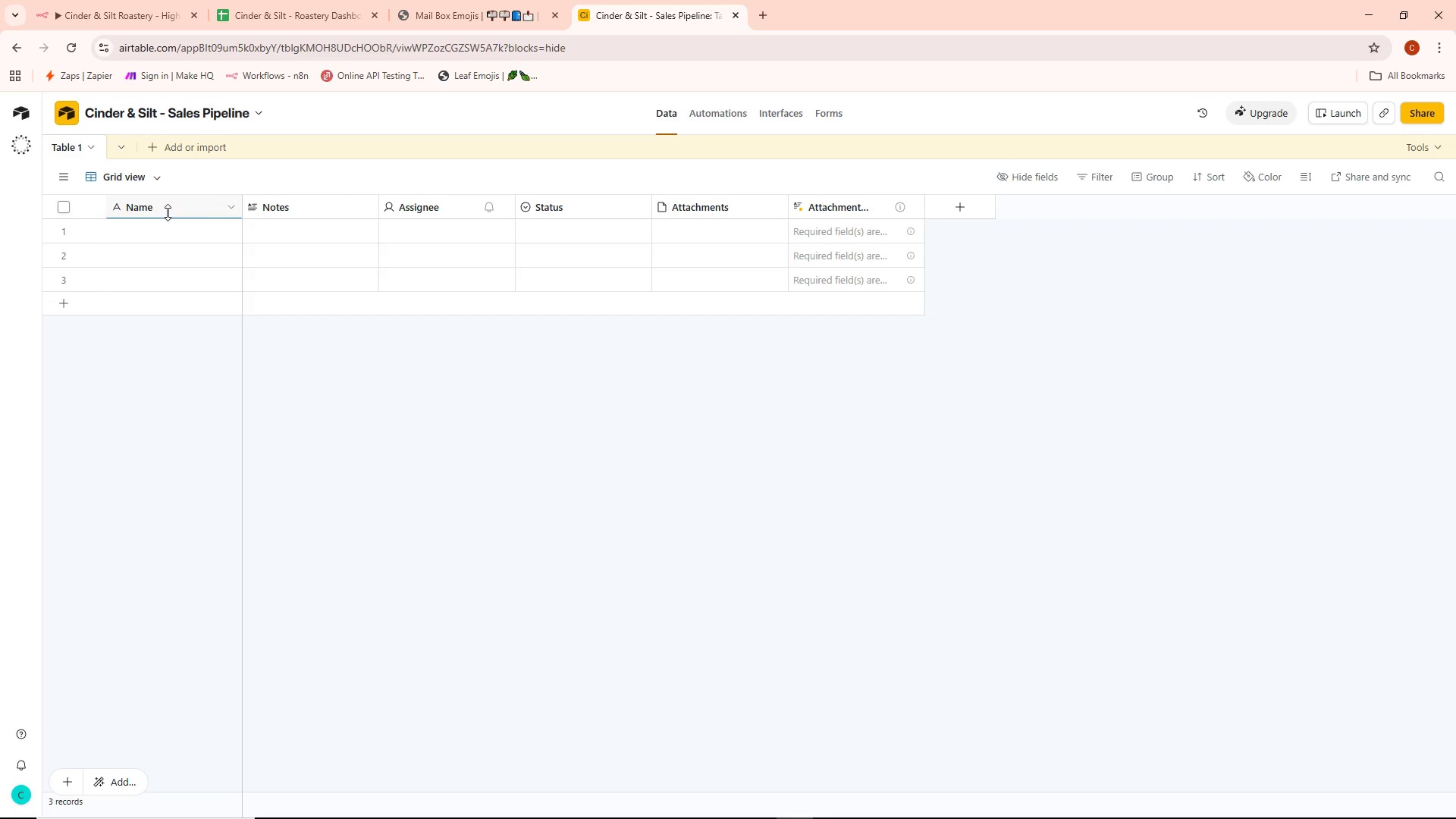 
left_click([171, 206])
 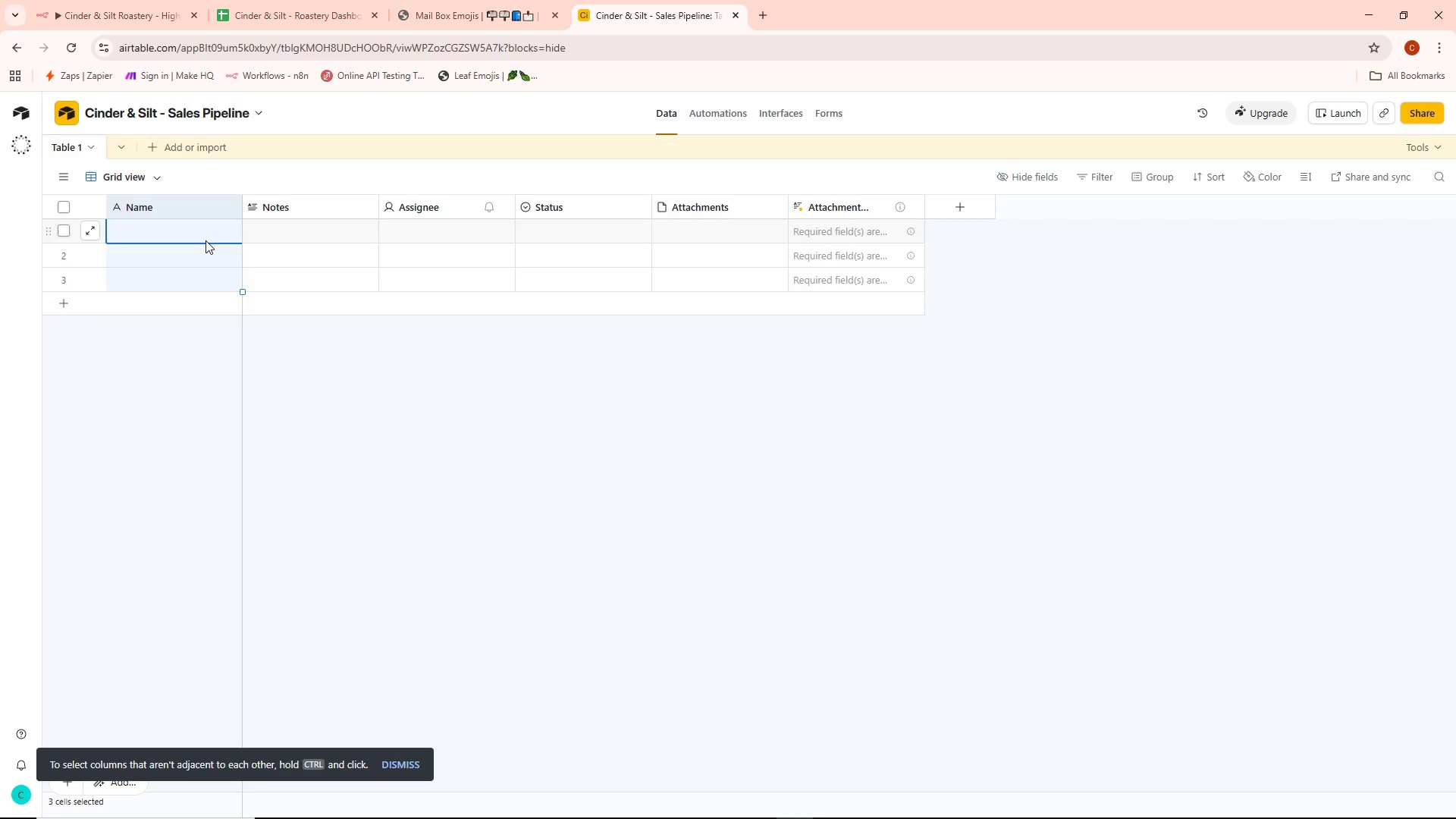 
double_click([199, 236])
 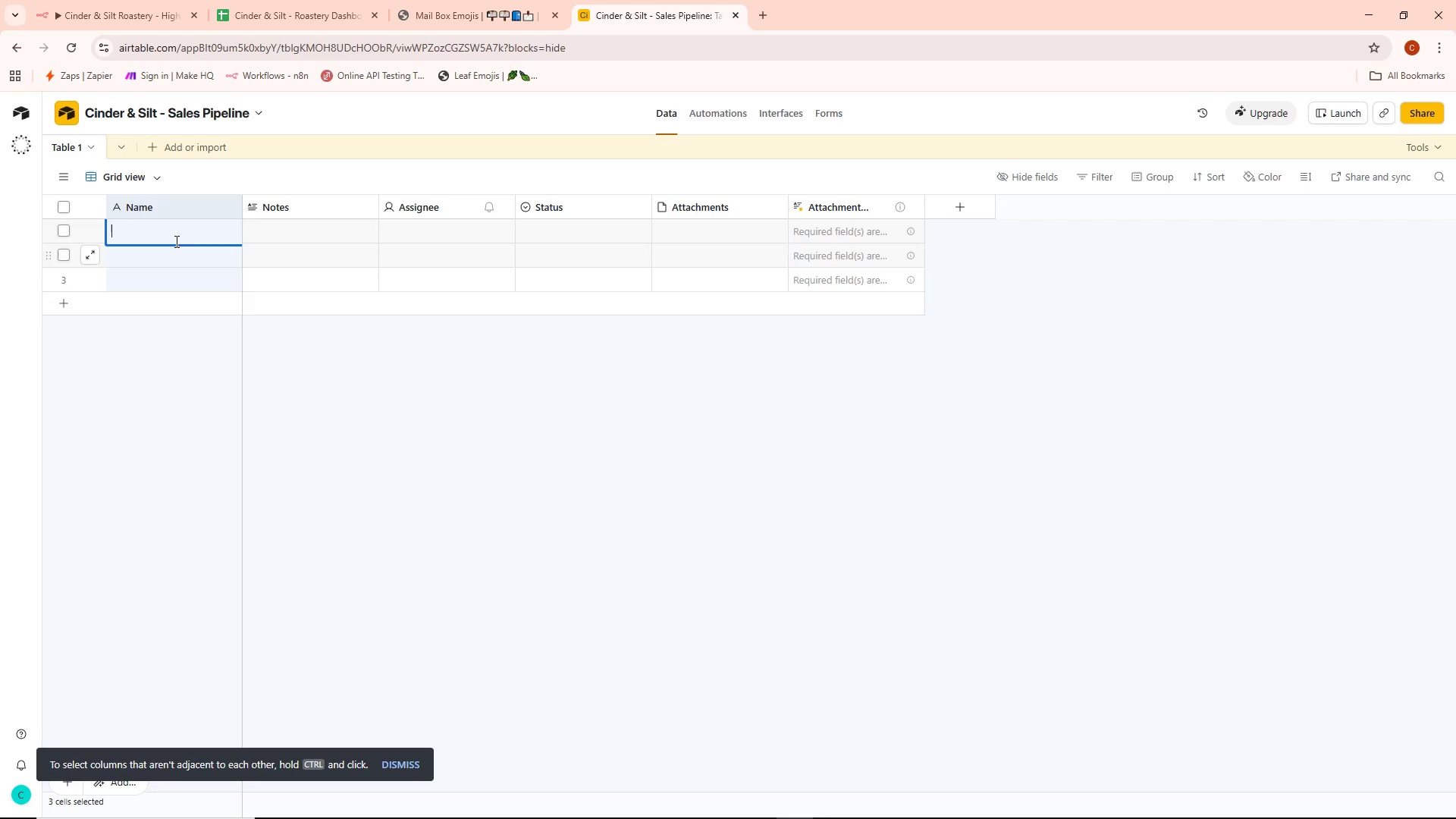 
wait(11.62)
 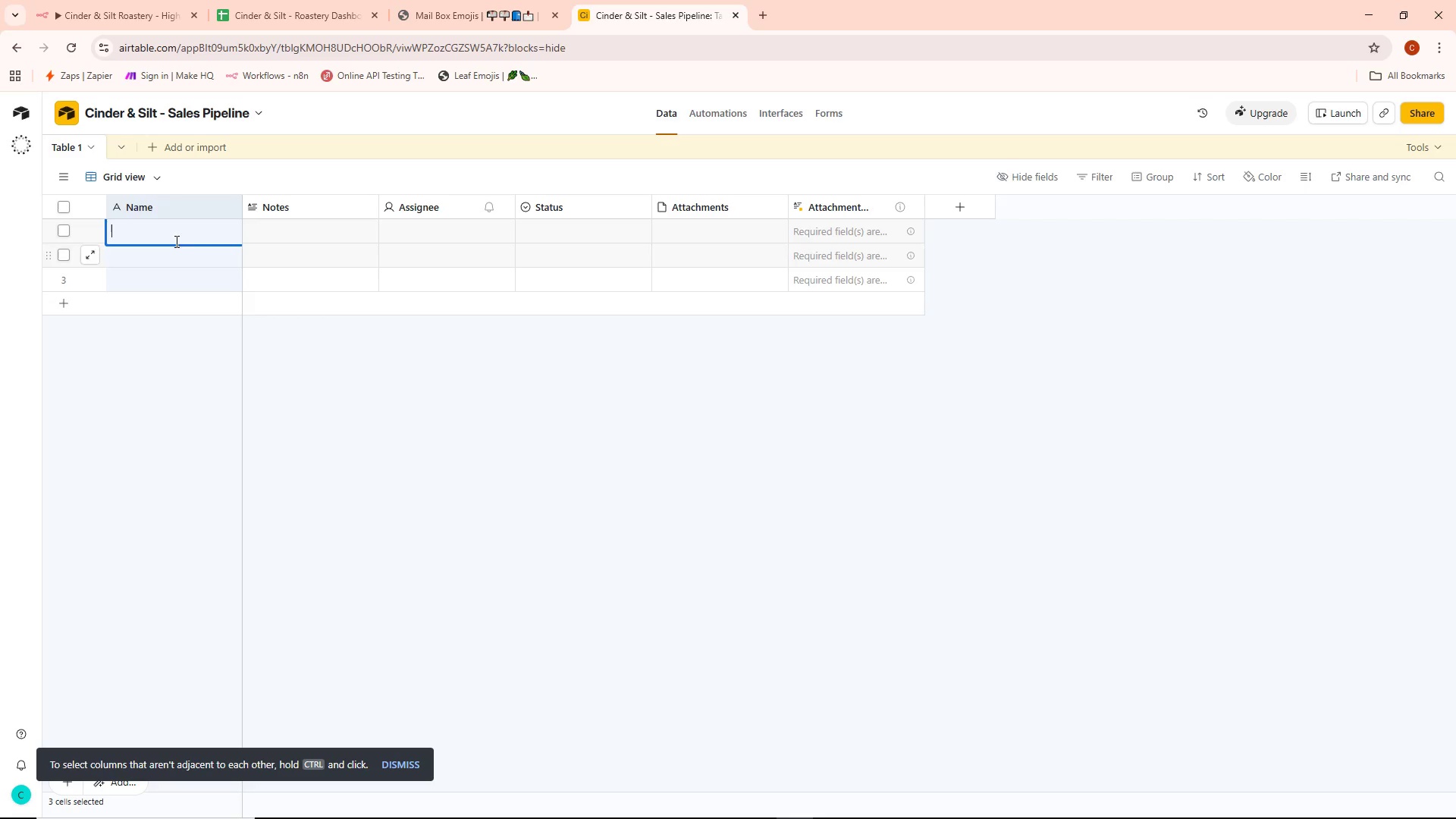 
left_click([115, 209])
 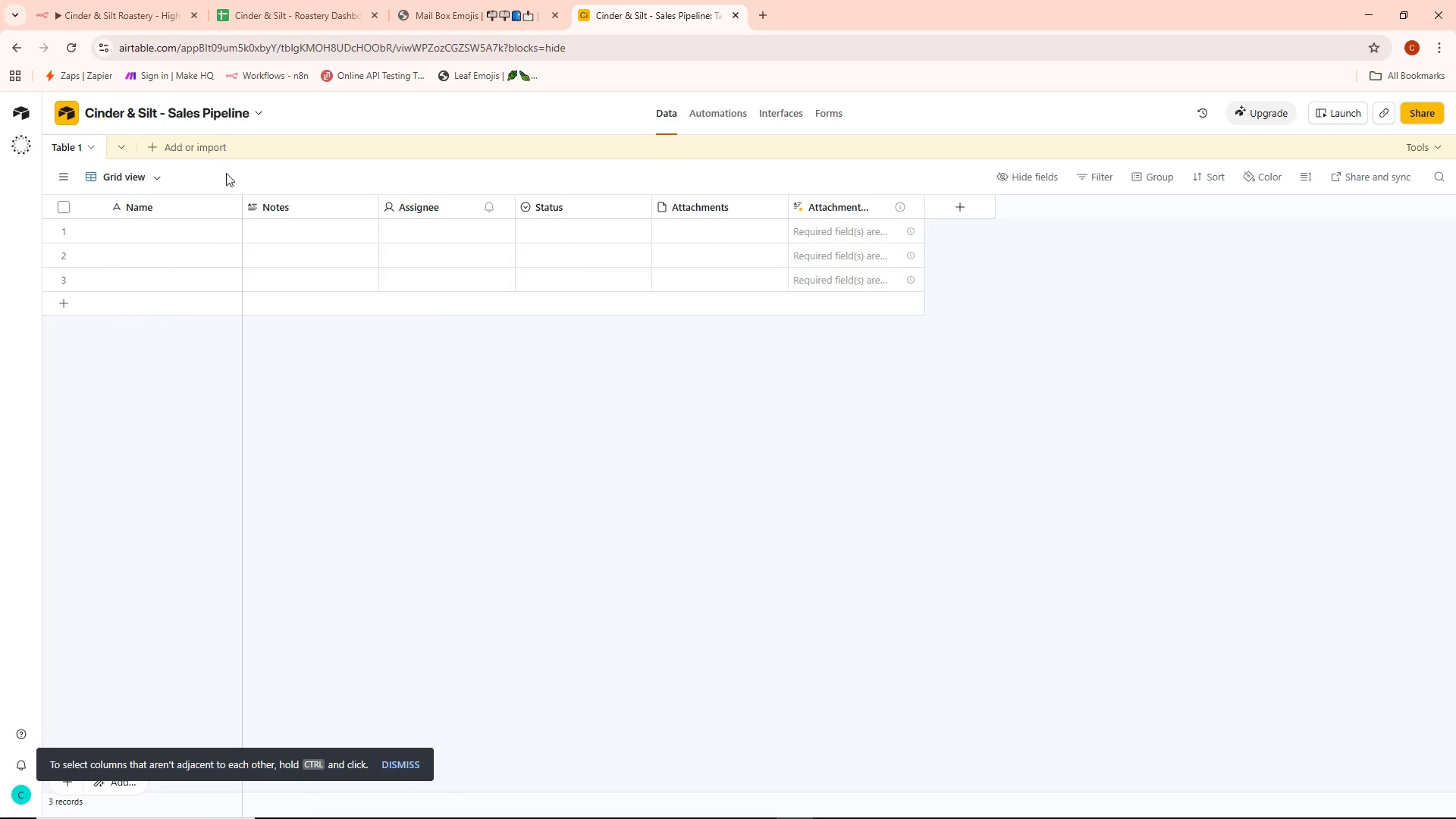 
wait(5.2)
 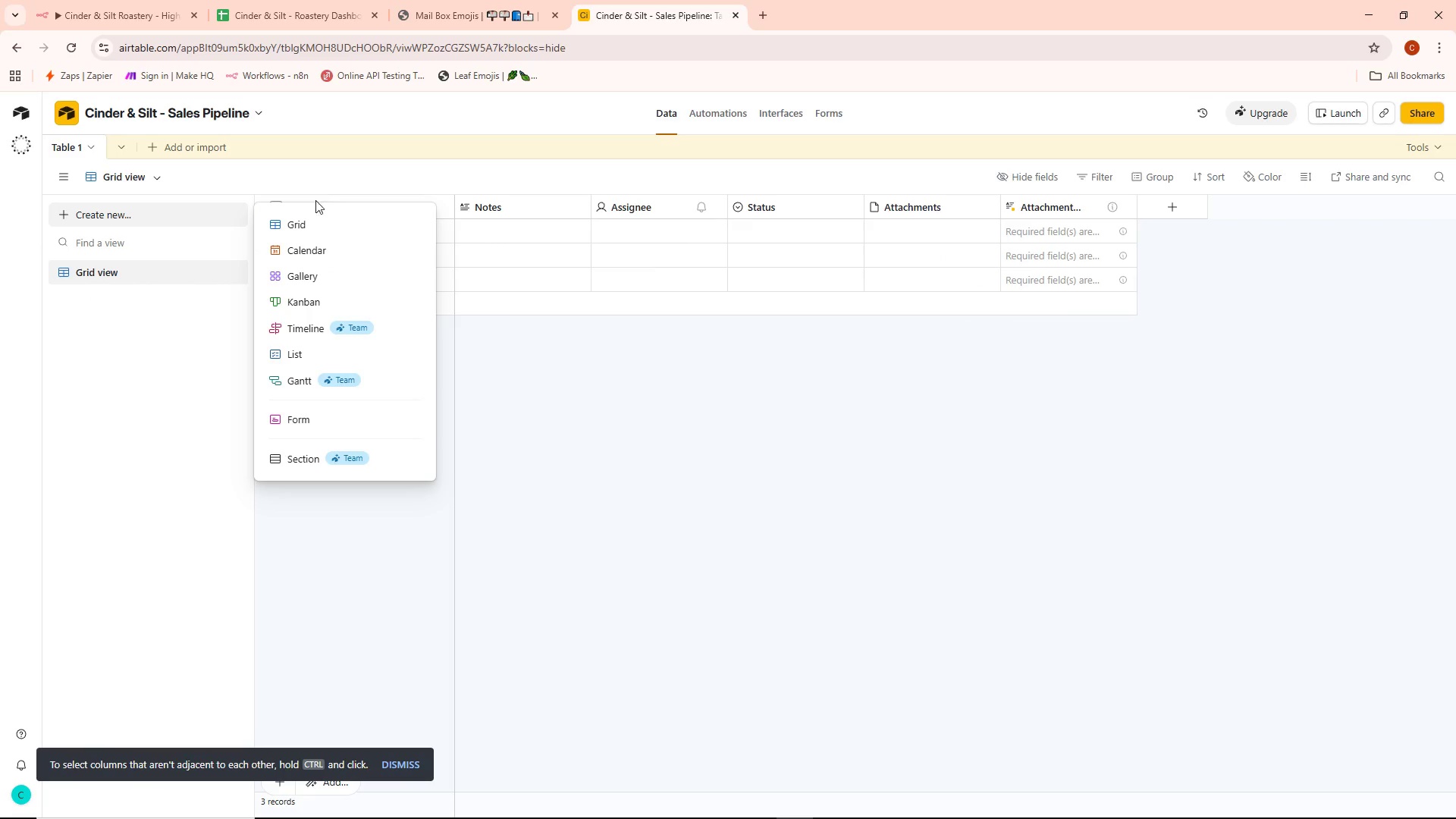 
left_click([126, 144])
 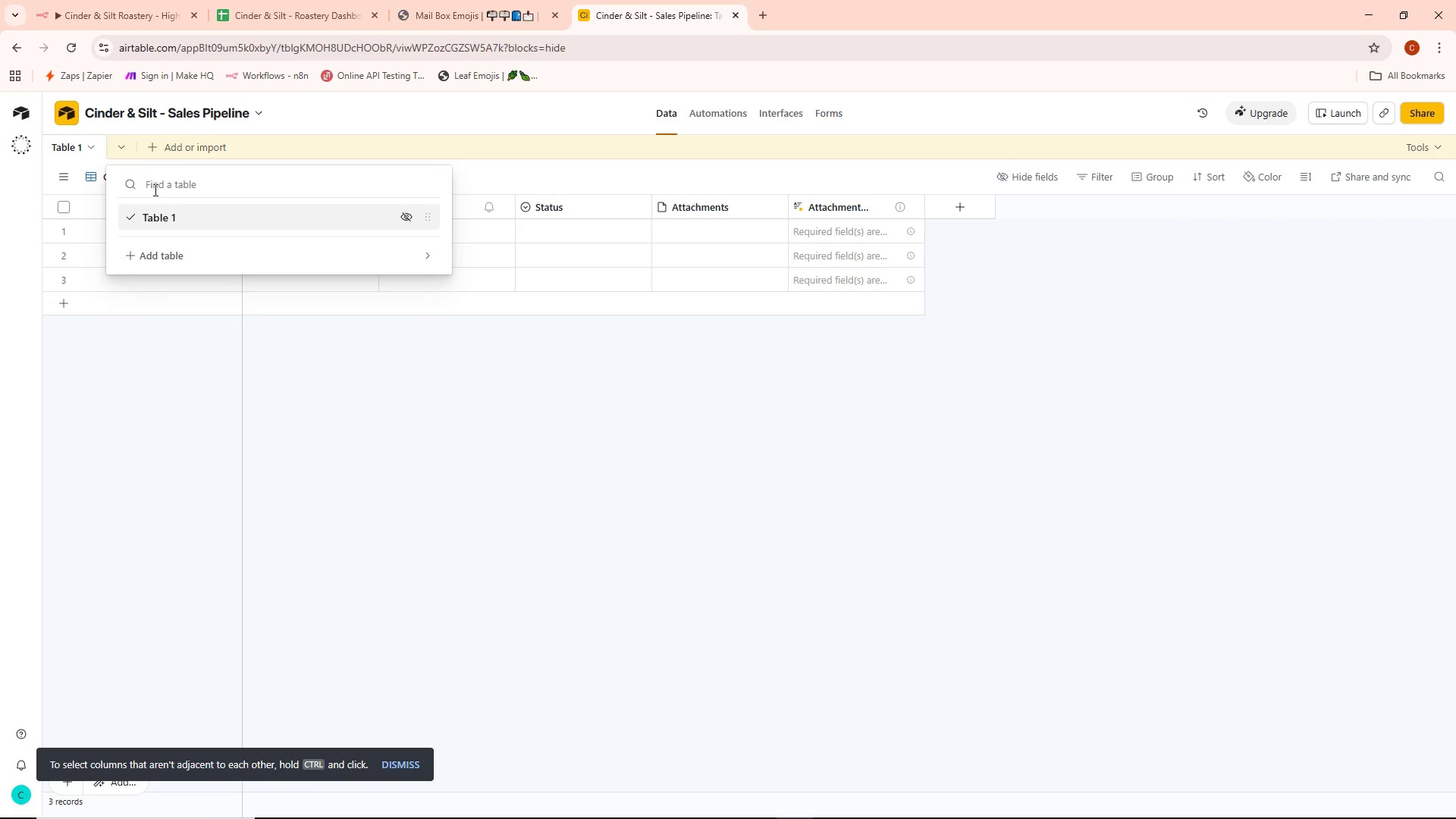 
left_click([168, 209])
 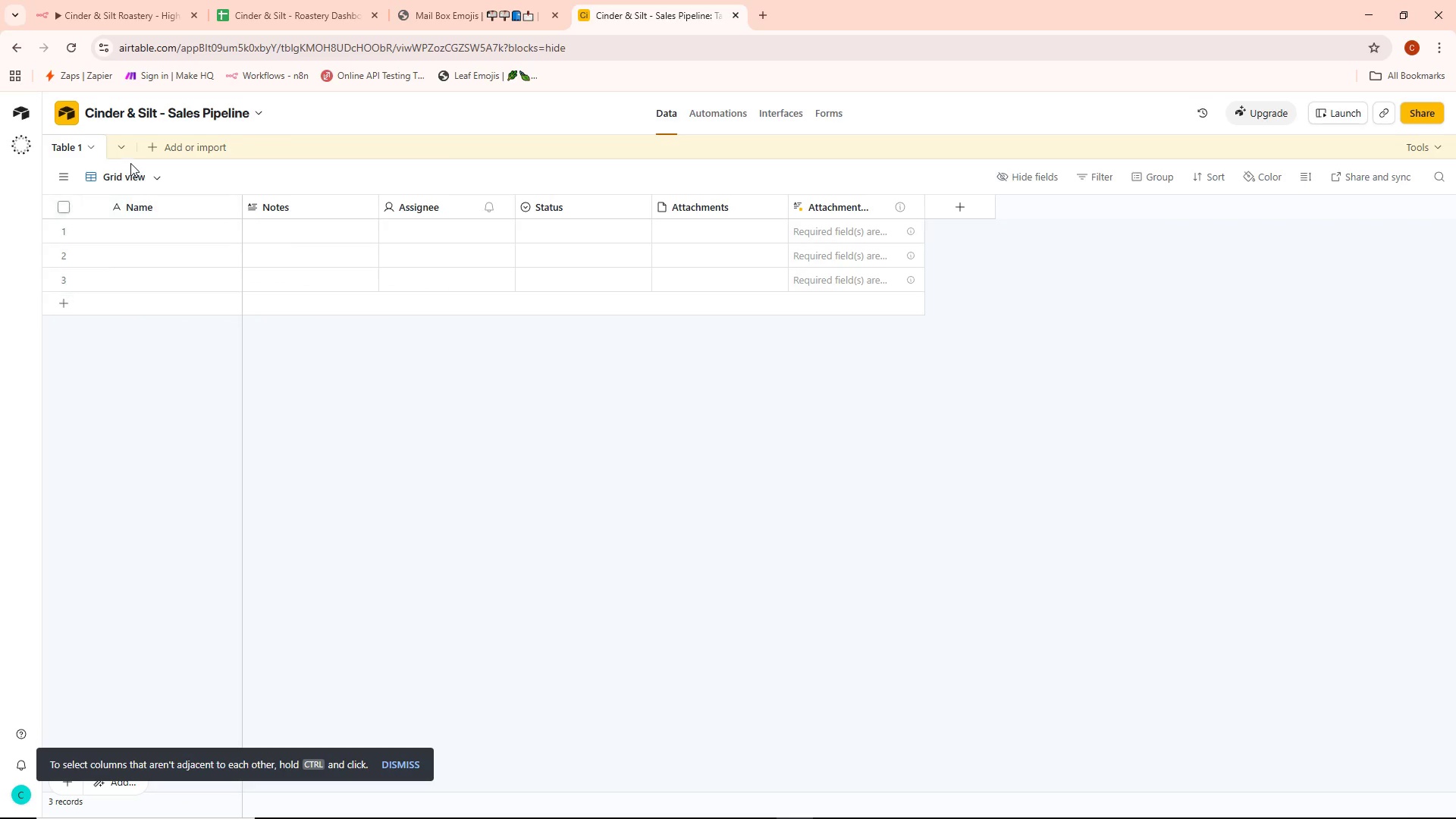 
left_click([128, 151])
 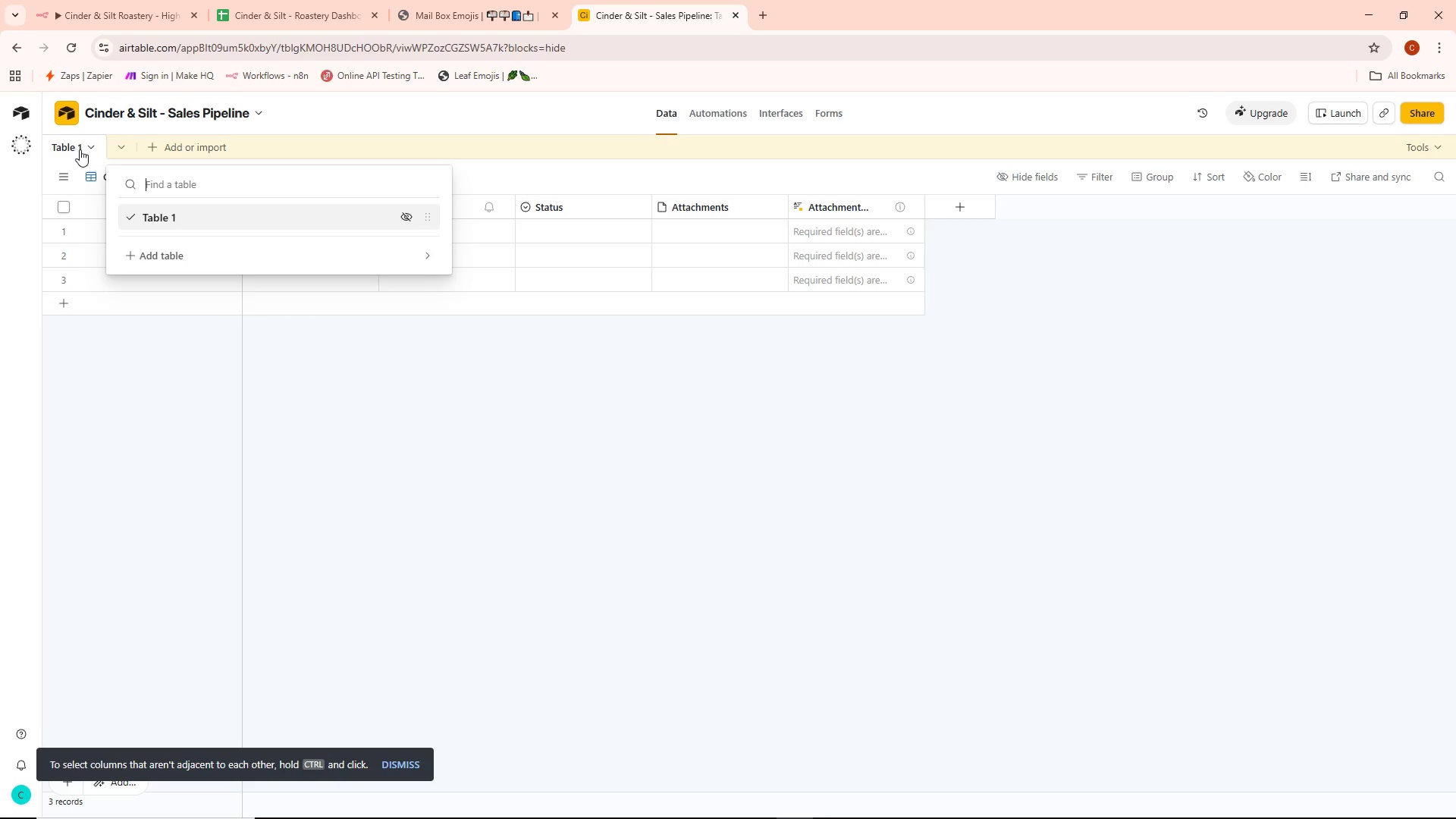 
left_click([76, 147])
 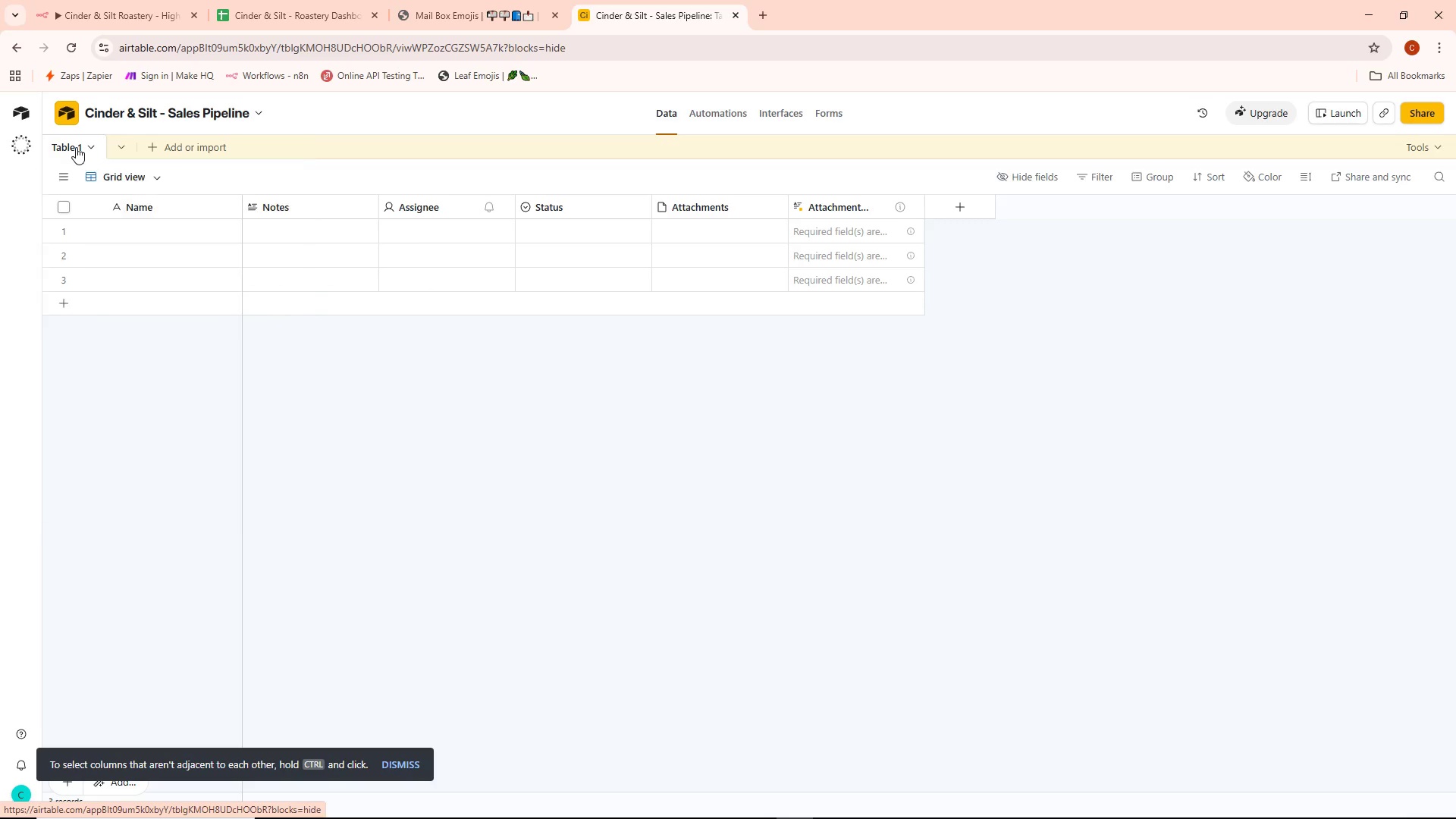 
double_click([76, 147])
 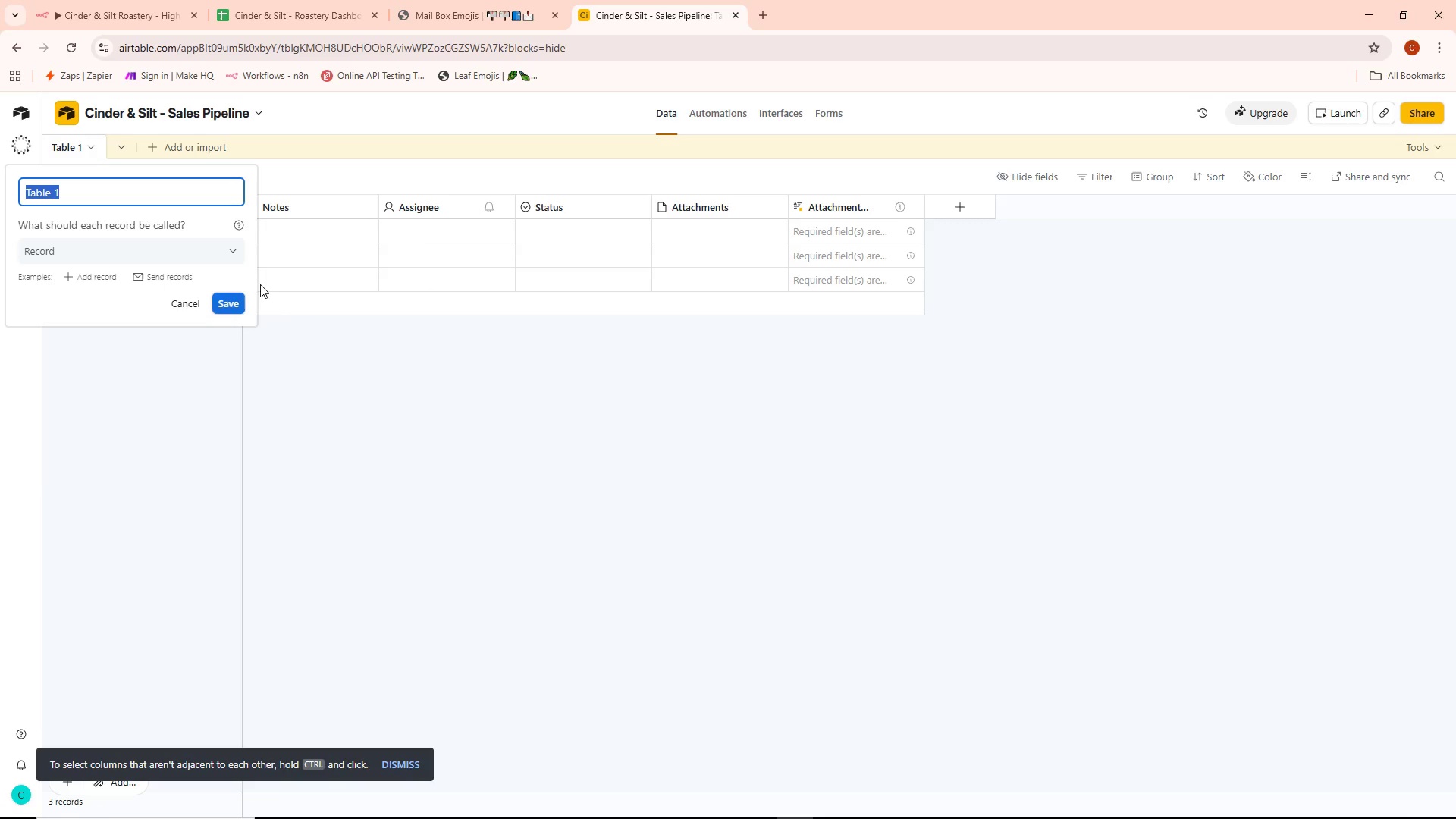 
key(Backspace)
type(Wholesale)
 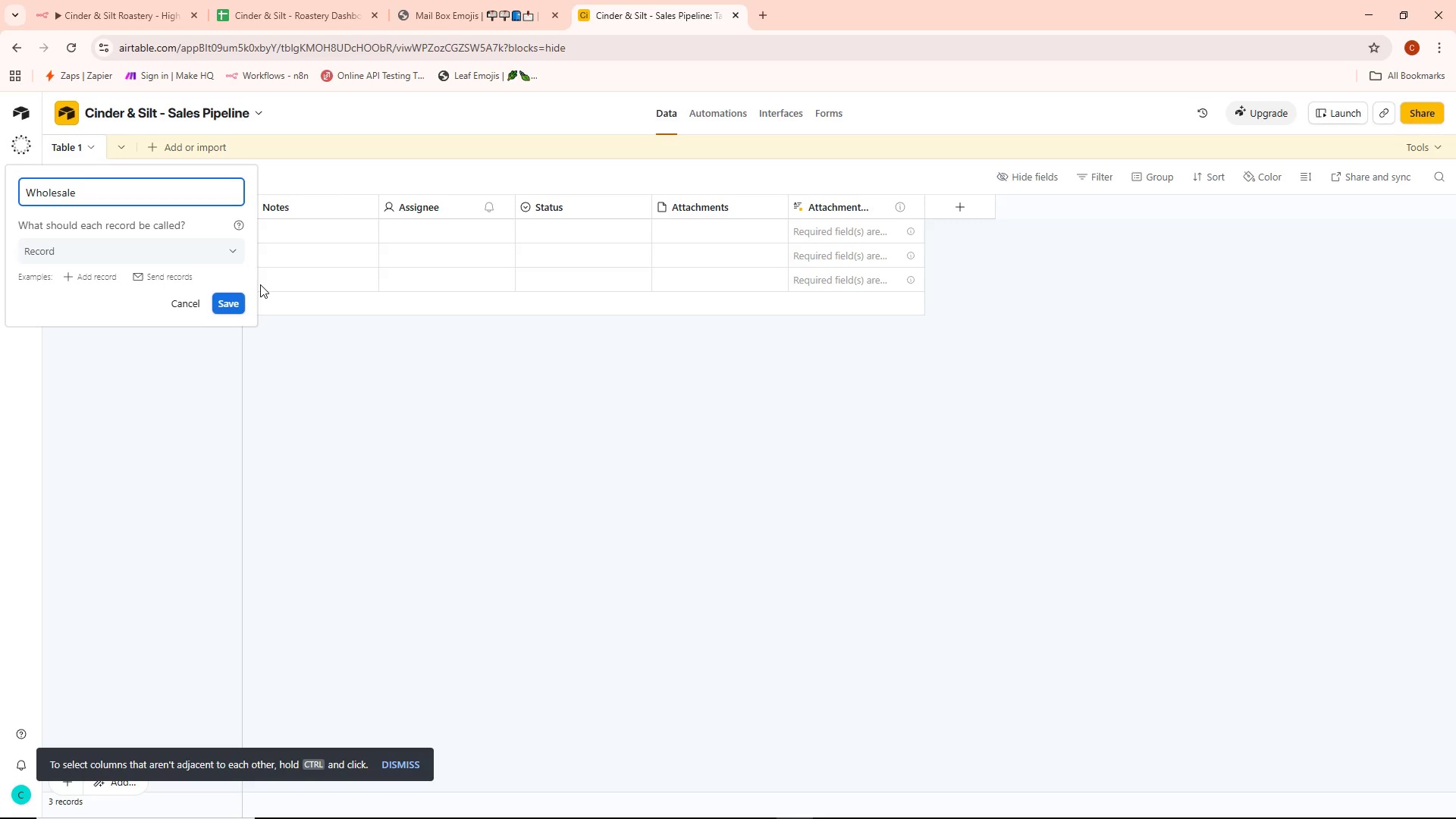 
type( Leads)
 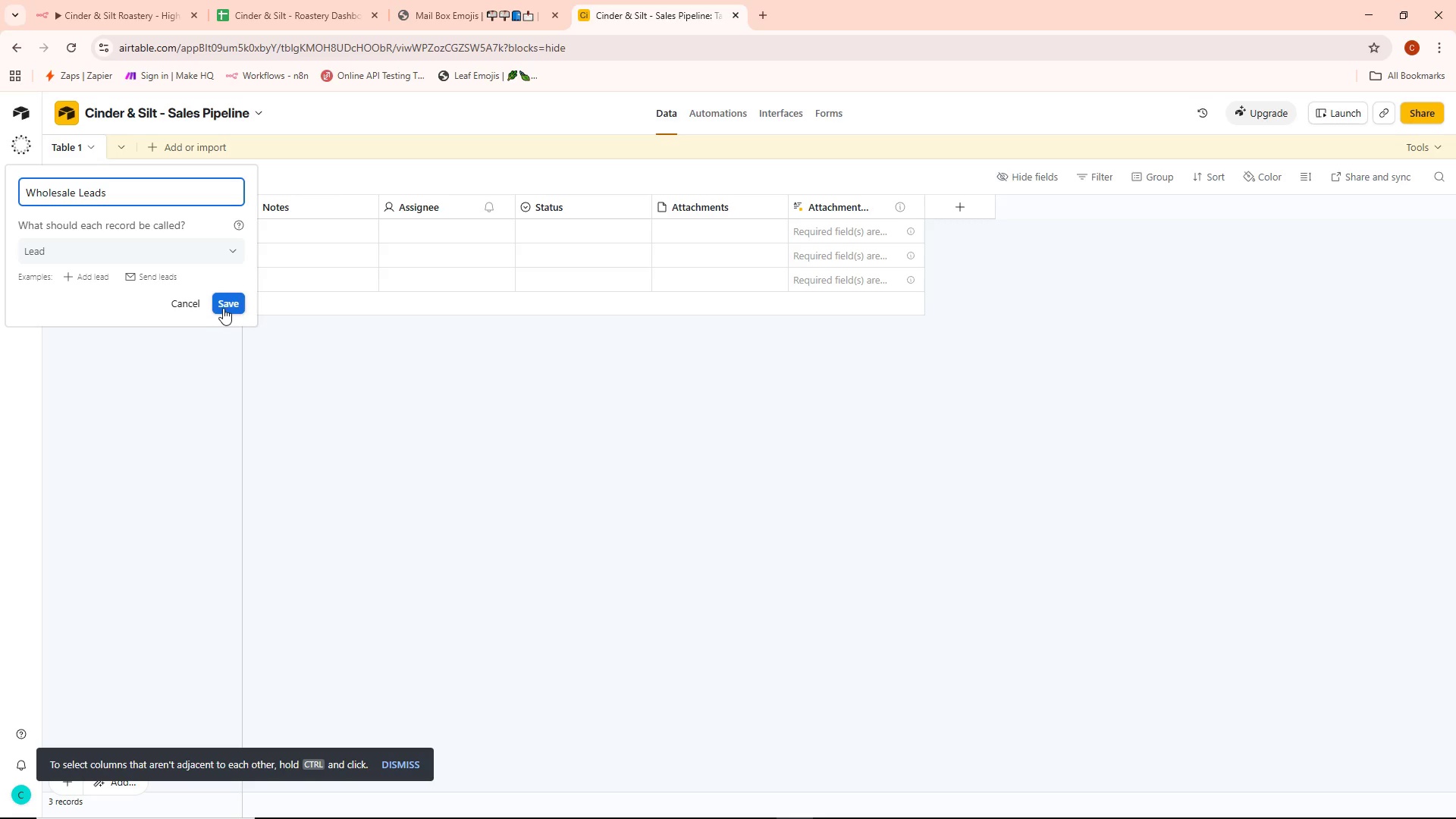 
left_click([223, 308])
 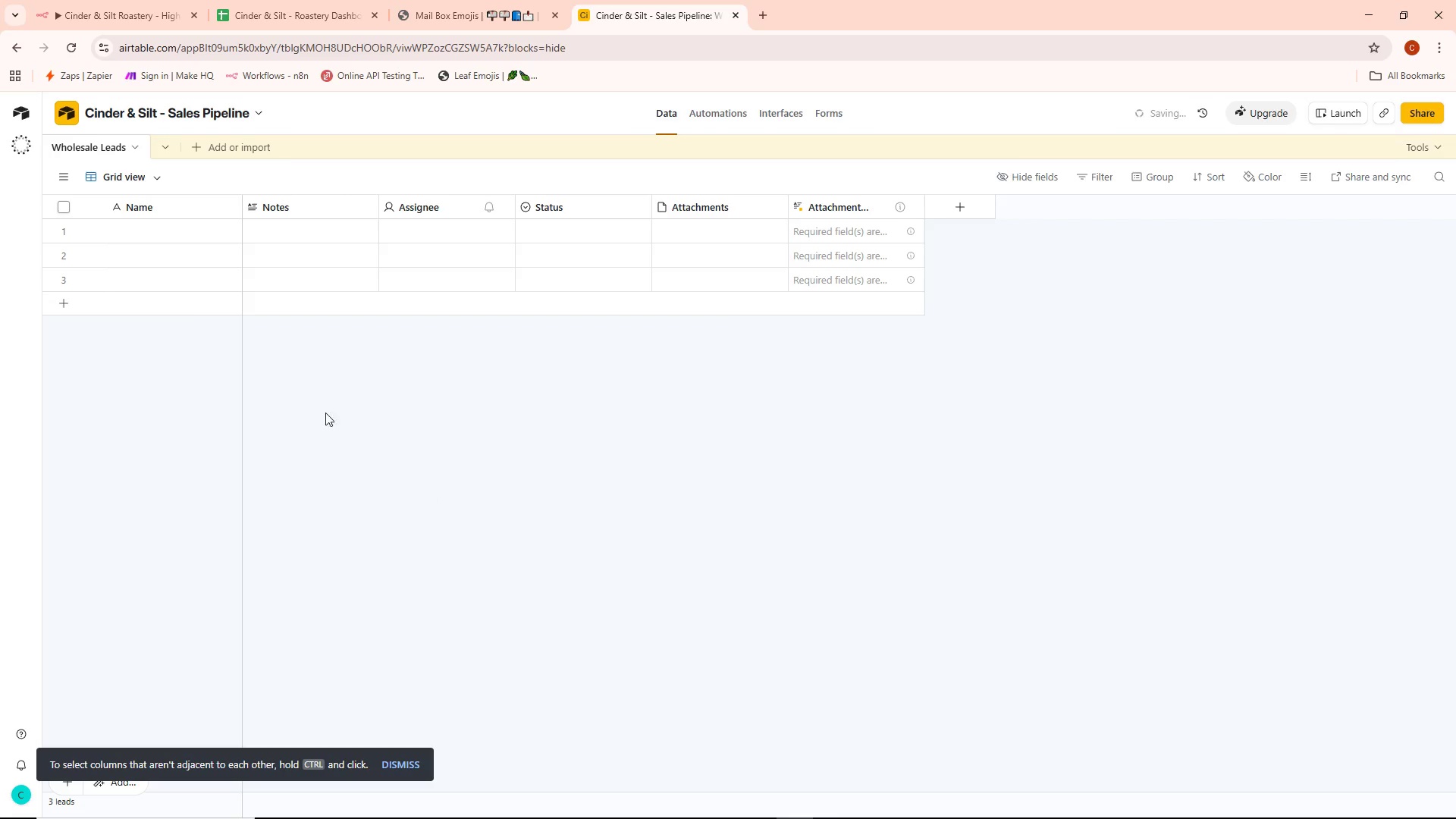 
left_click([181, 229])
 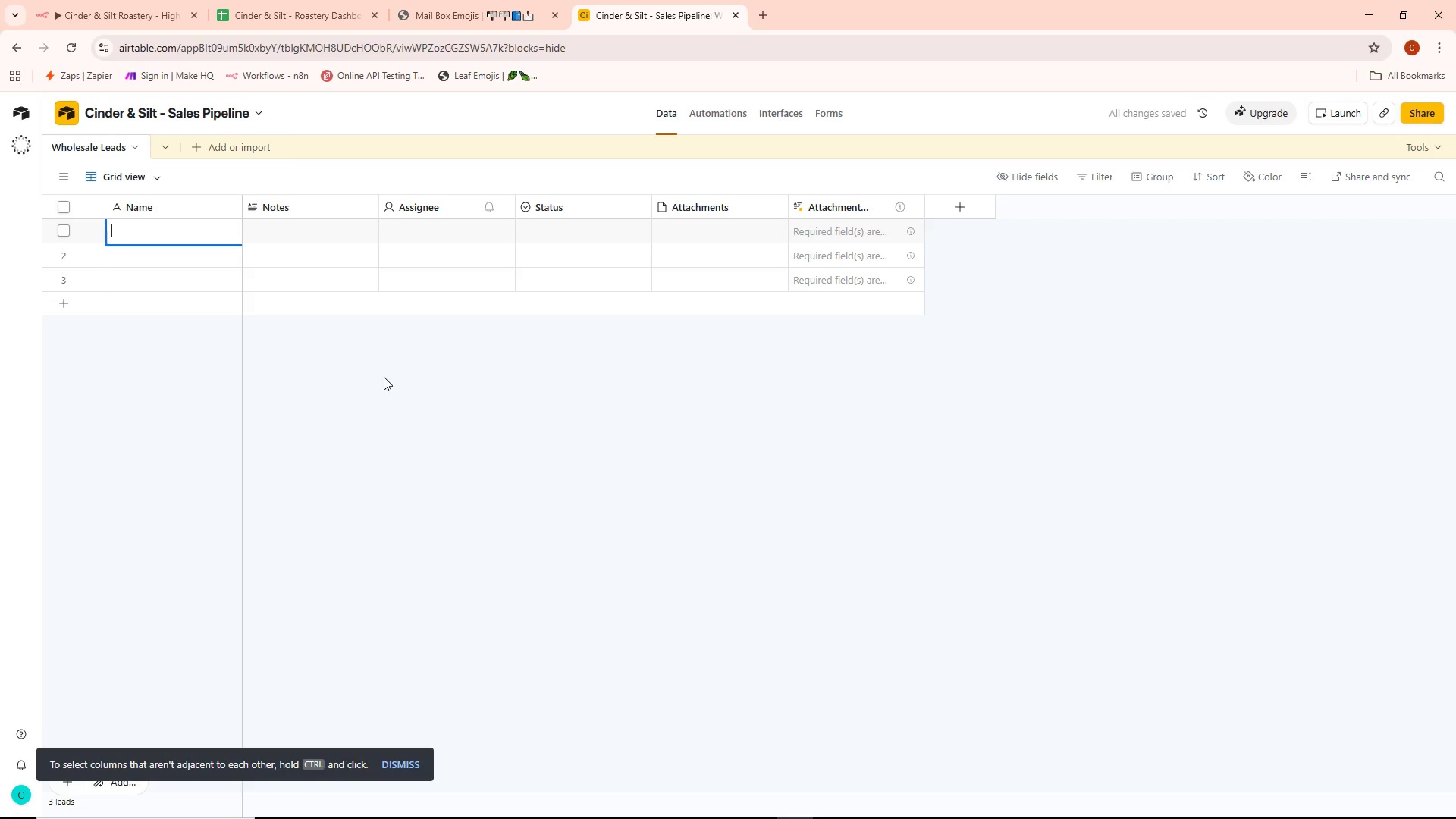 
right_click([147, 212])
 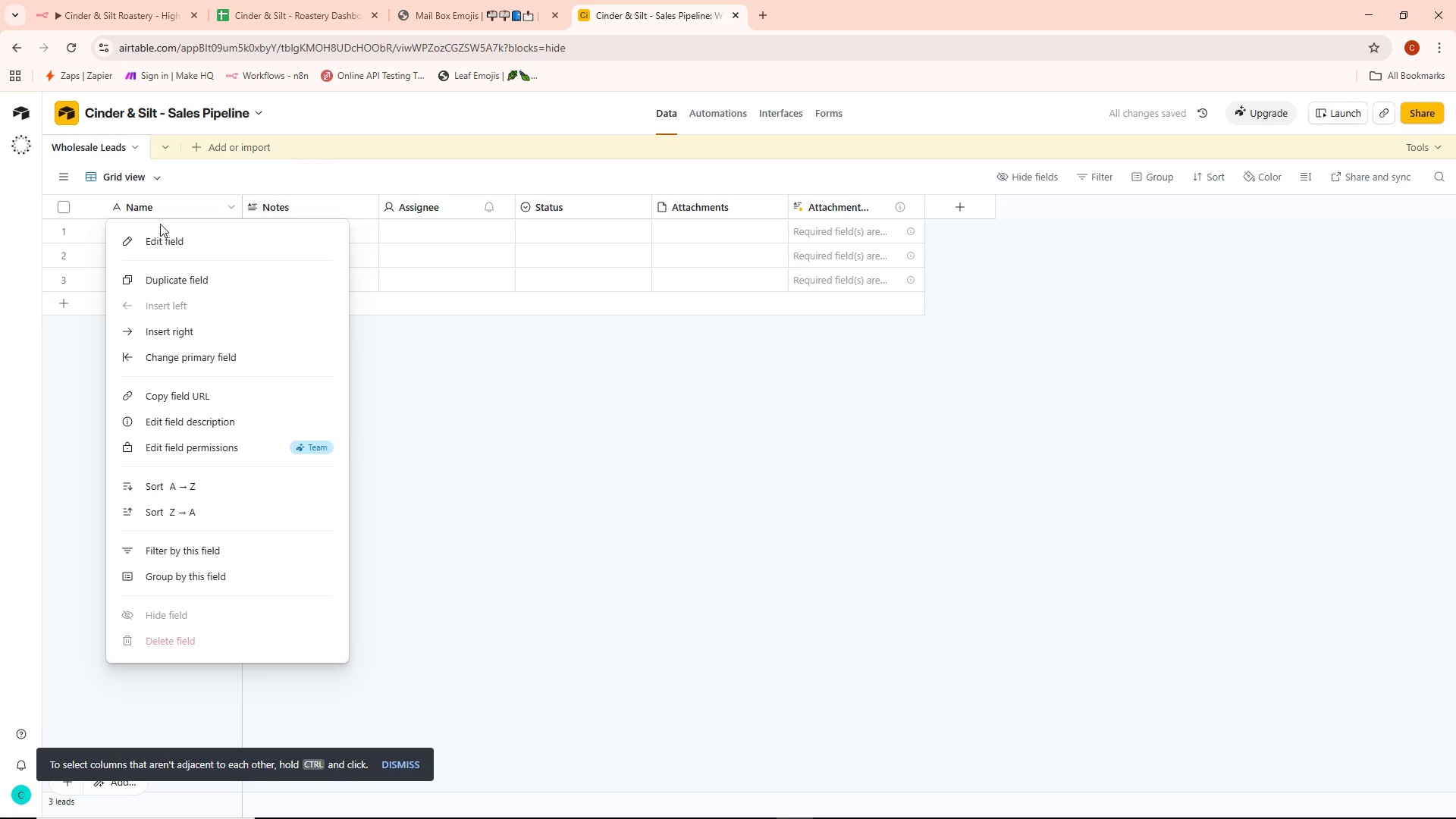 
left_click([378, 381])
 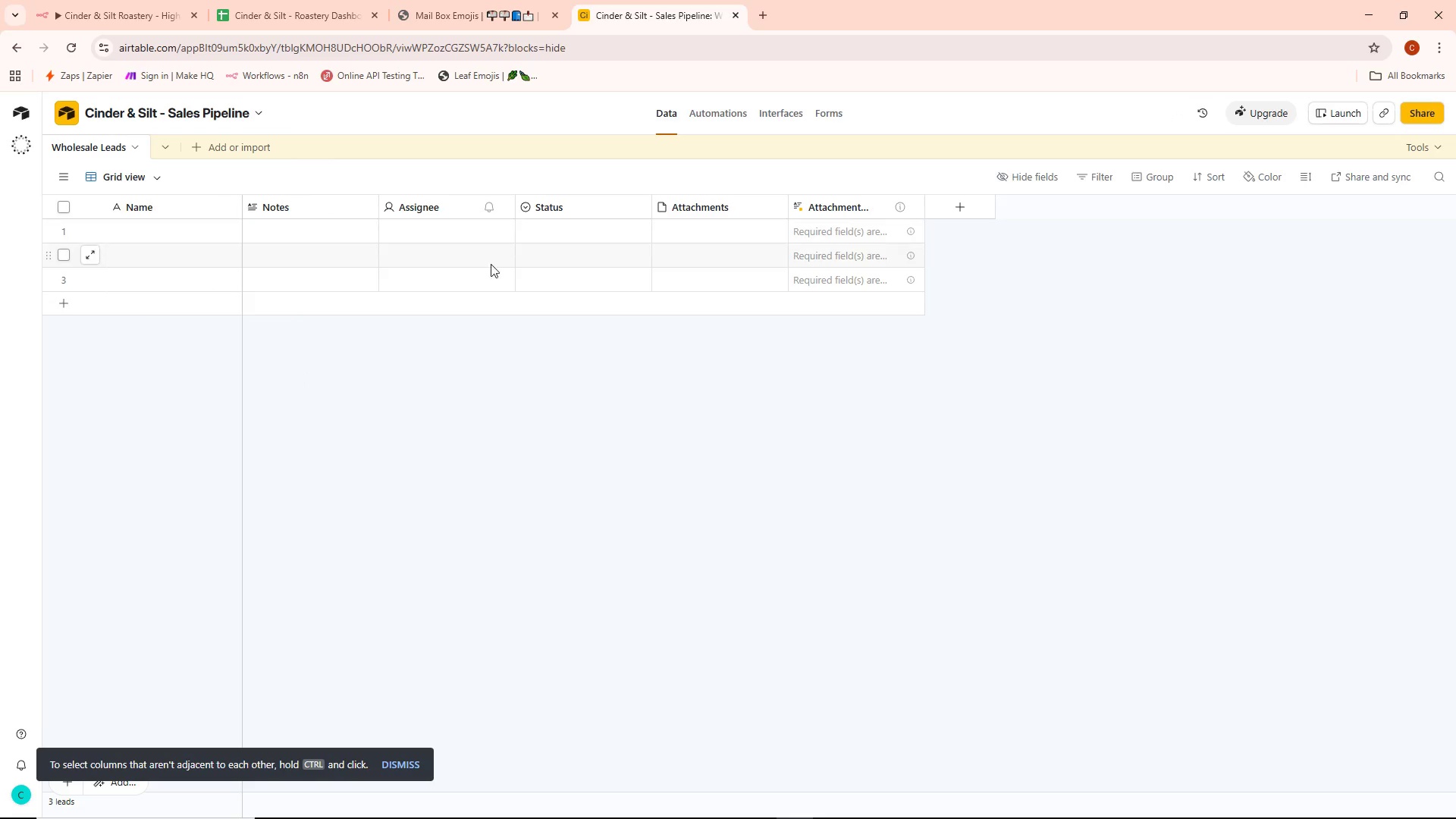 
left_click([622, 233])
 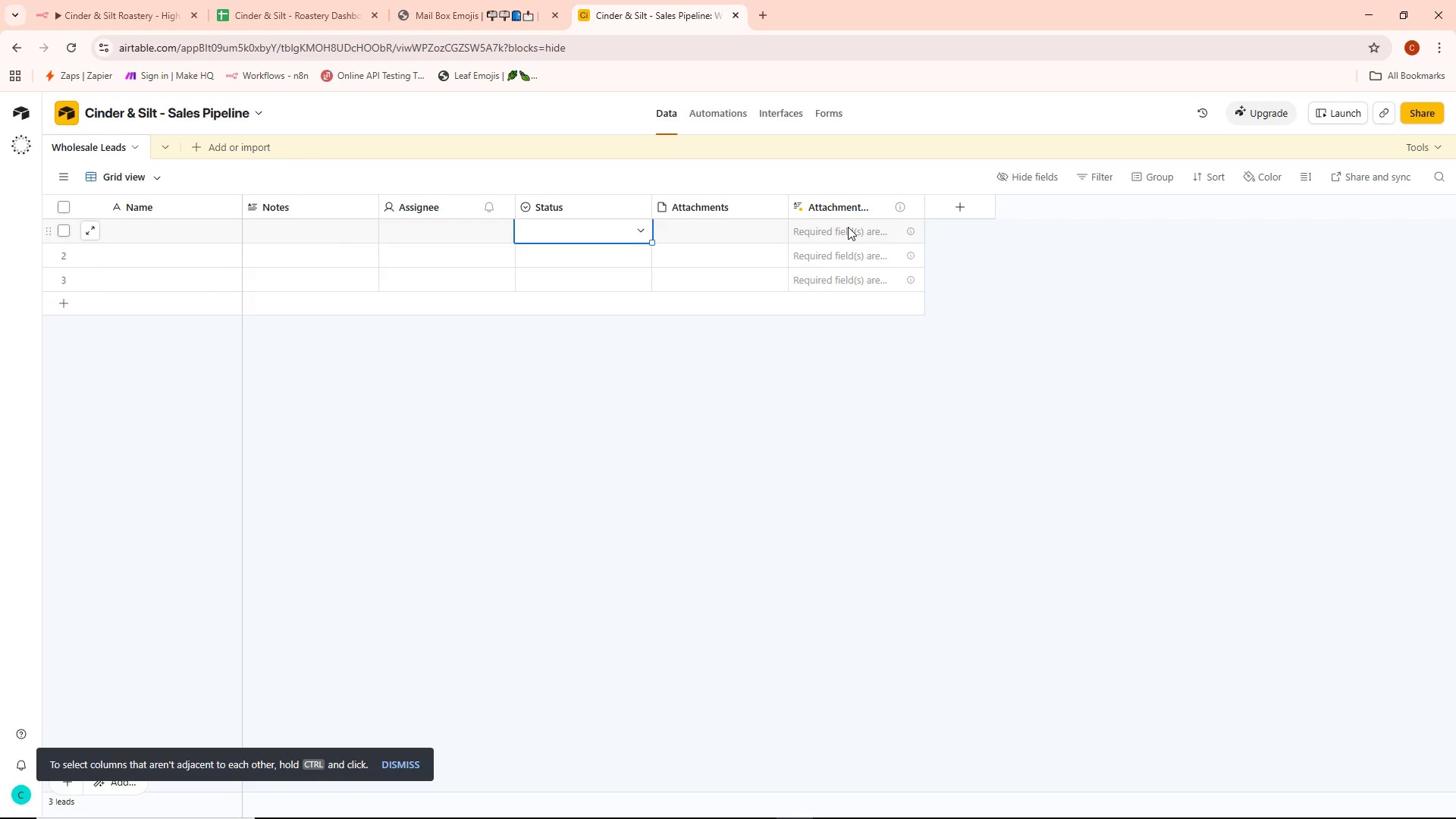 
left_click([848, 227])
 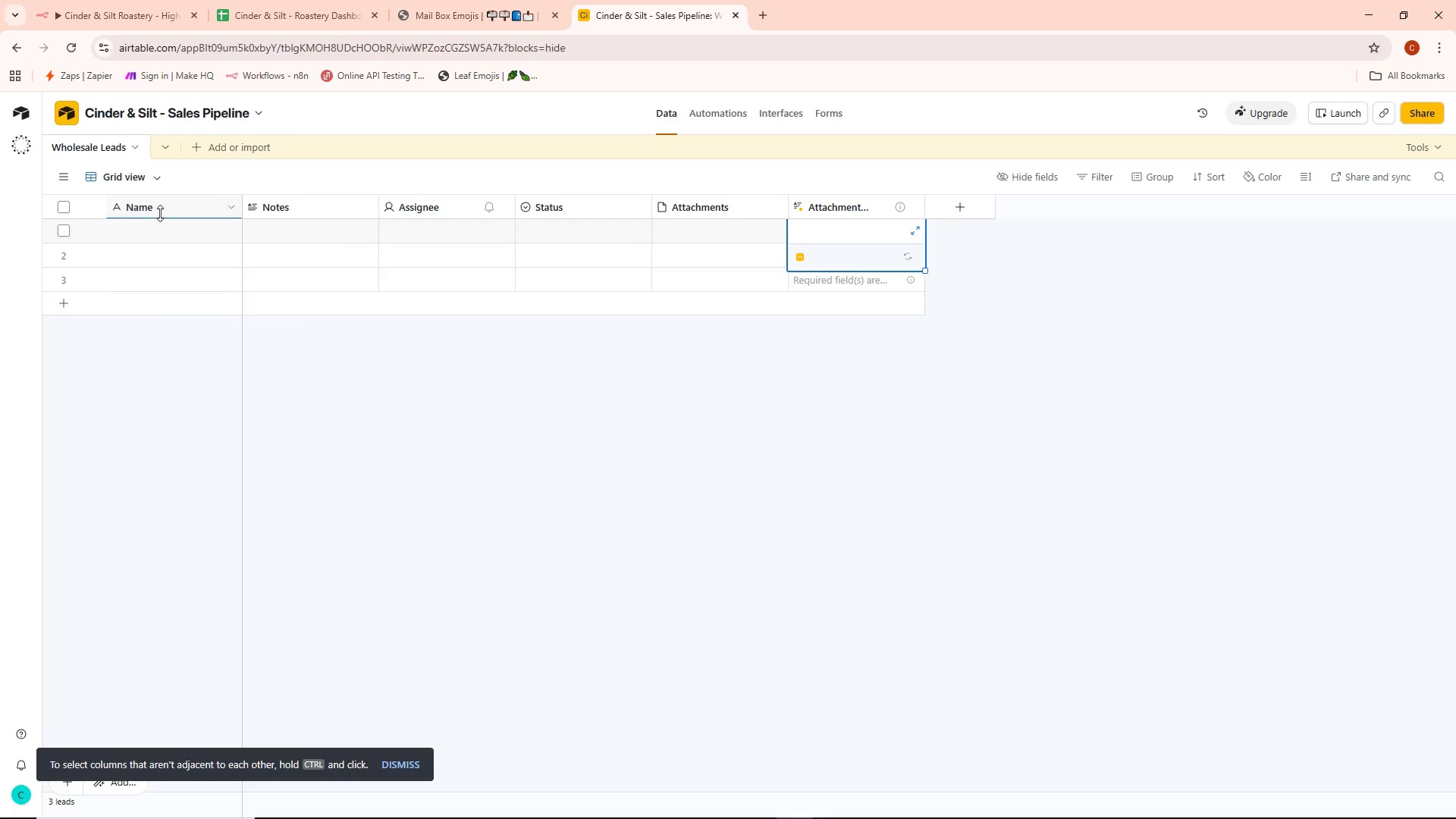 
right_click([158, 206])
 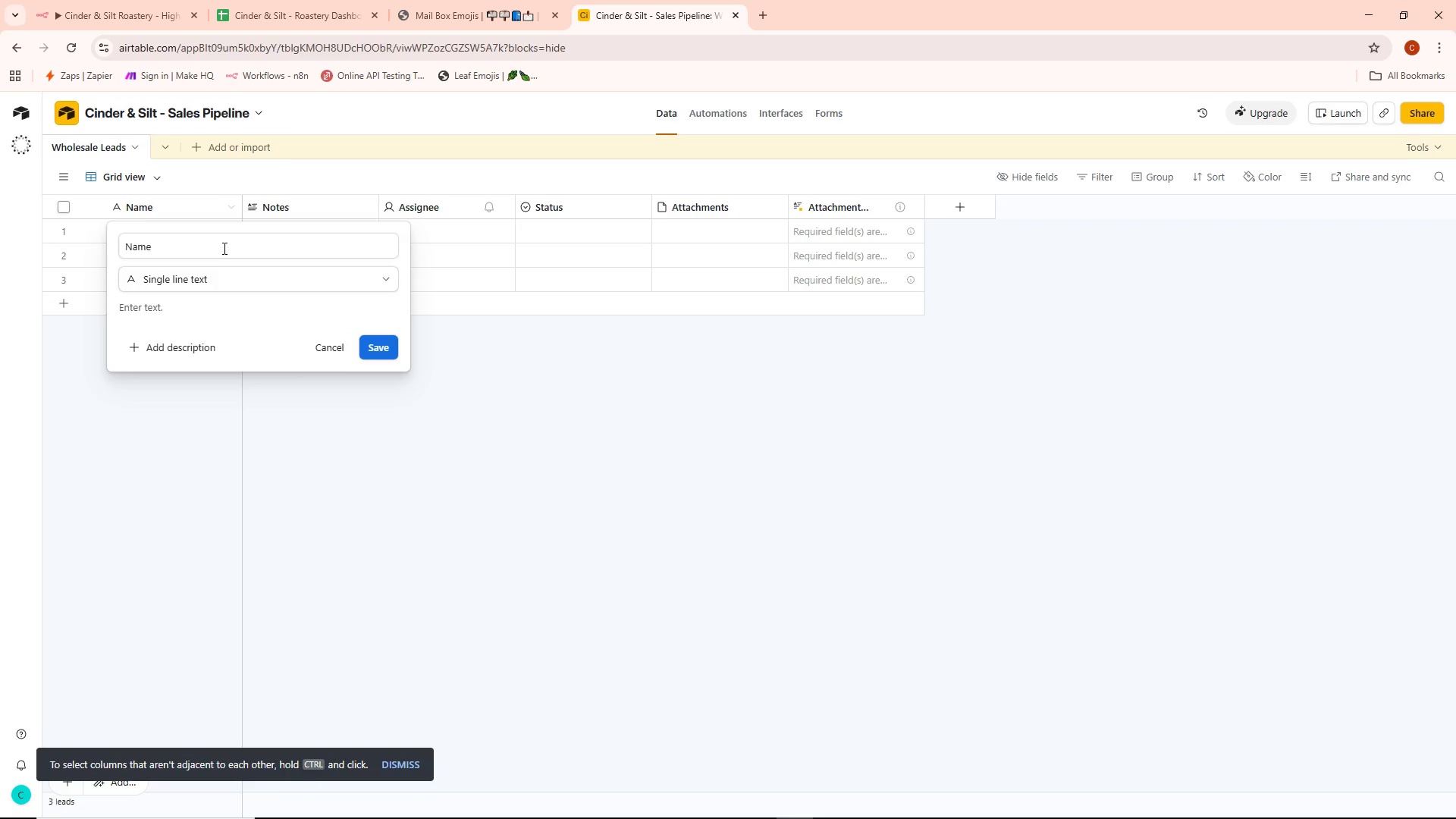 
key(Control+Backspace)
 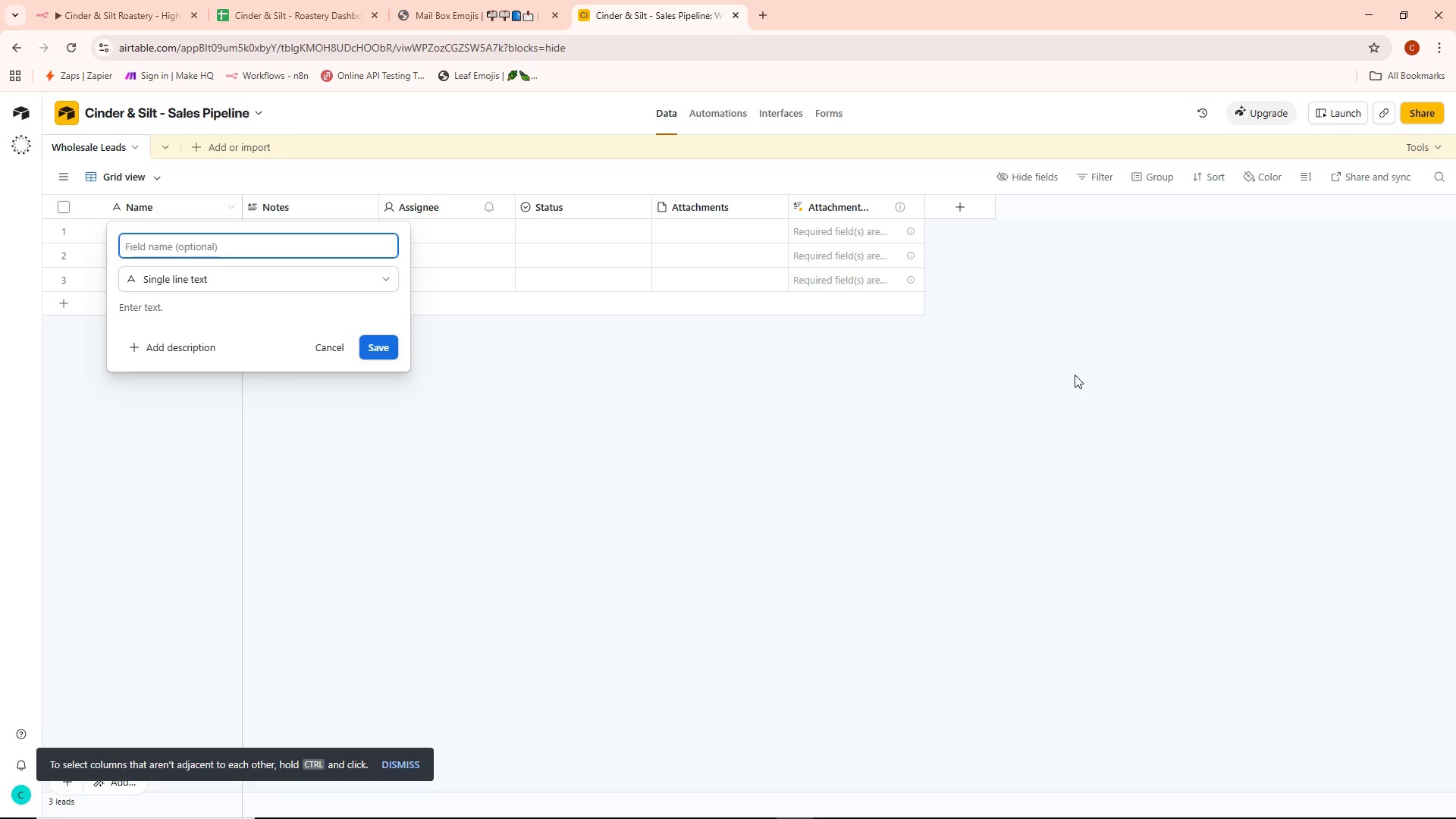 
type(company_name)
 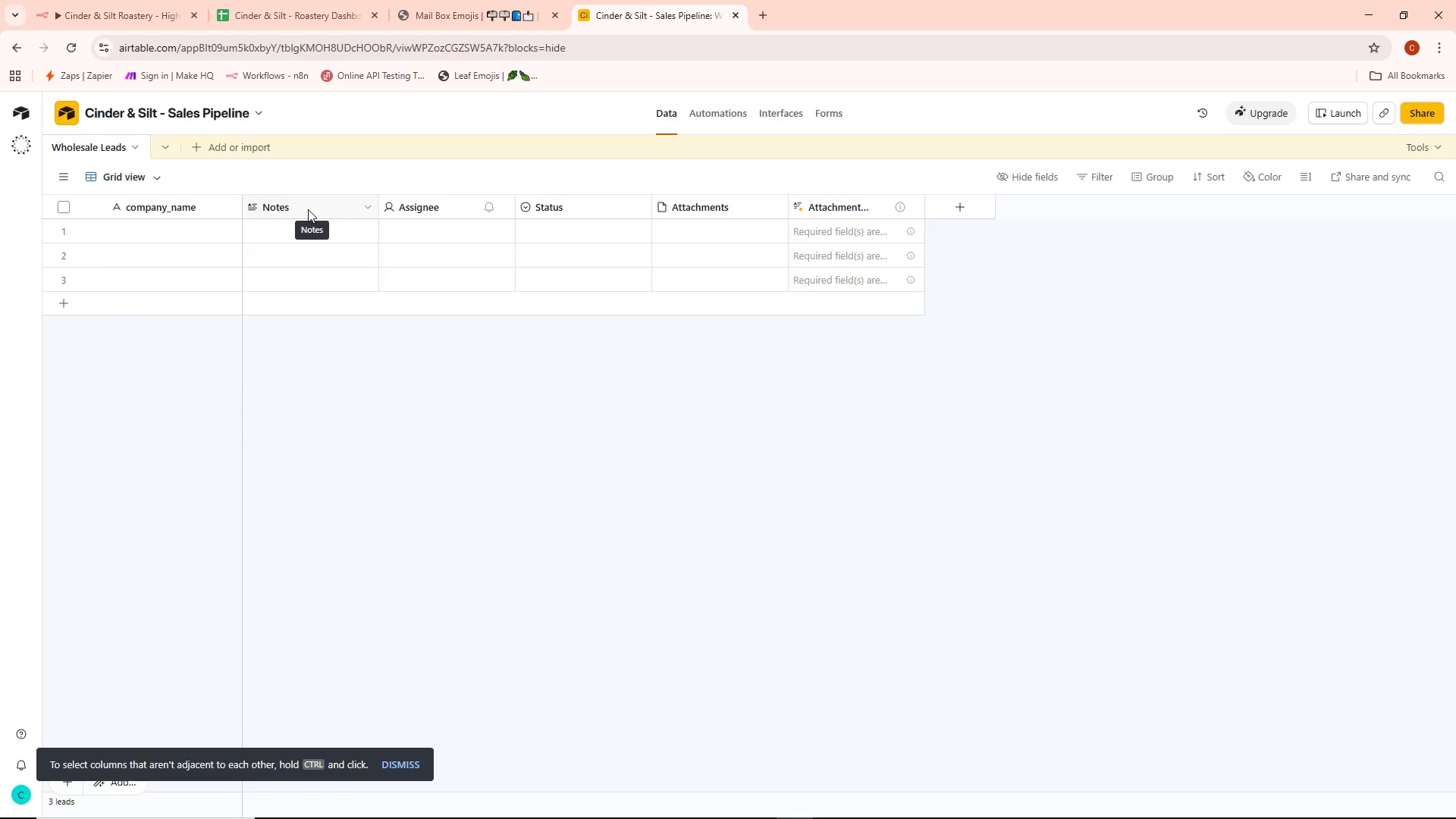 
wait(13.11)
 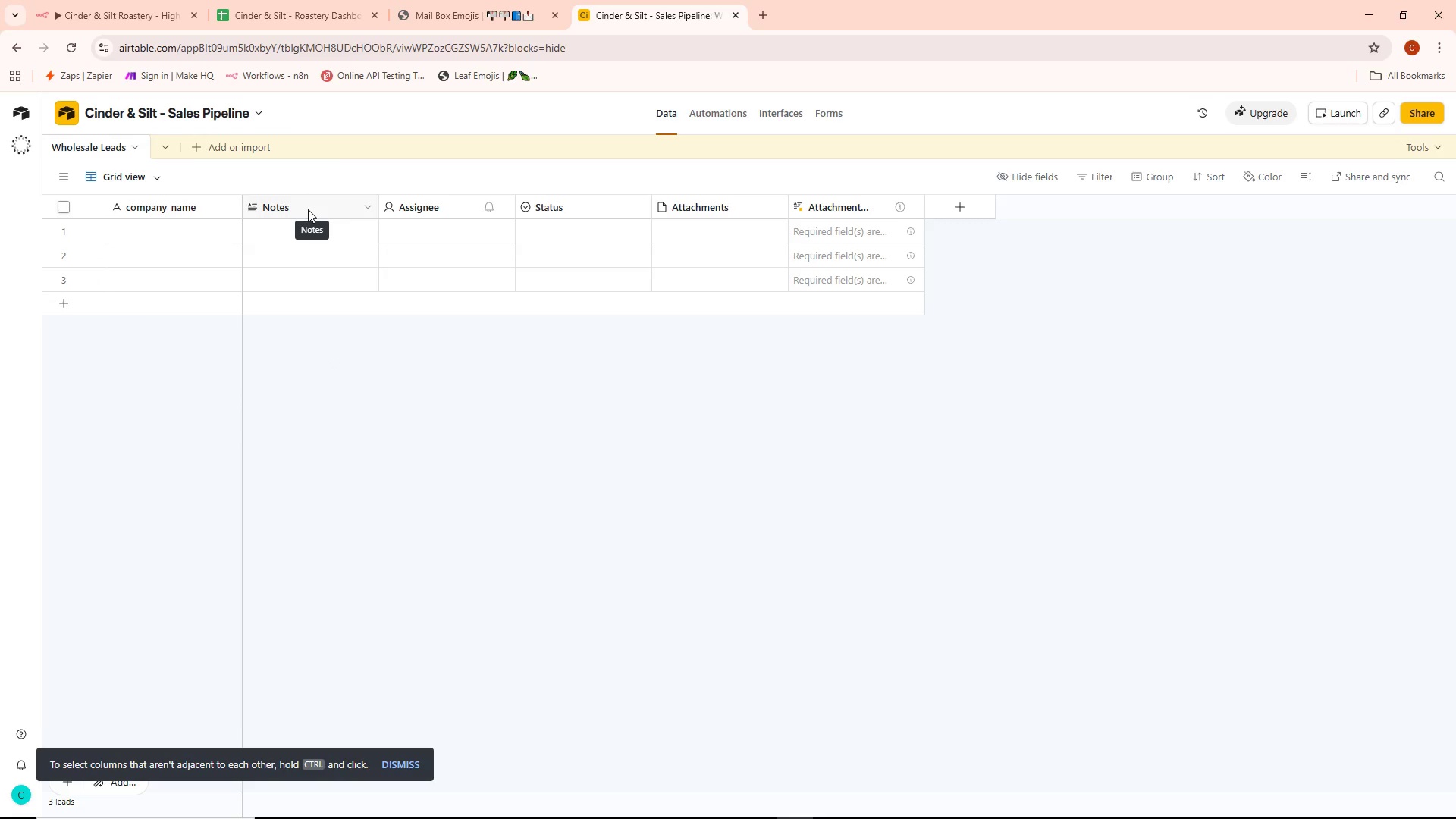 
left_click([299, 239])
 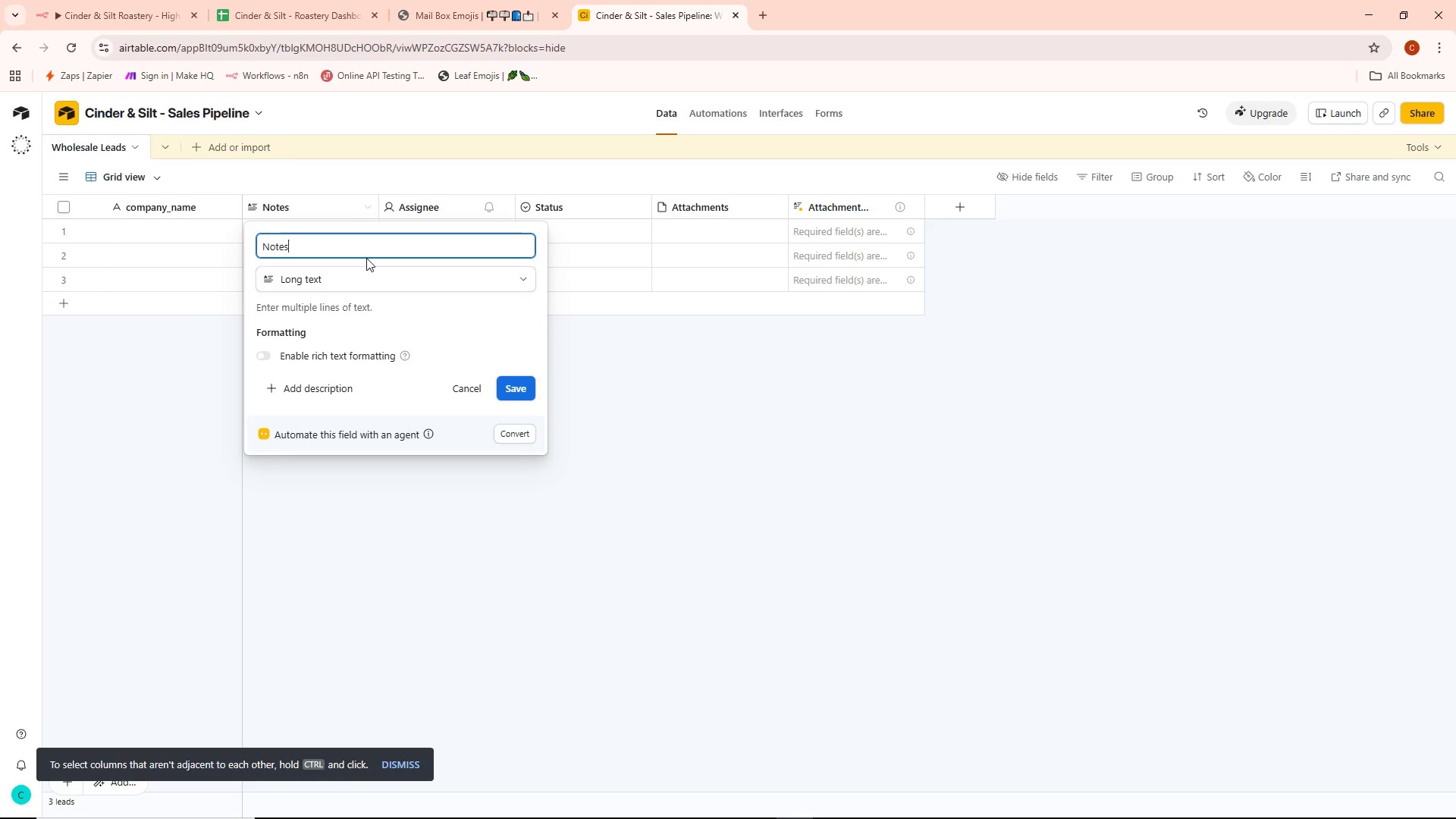 
left_click([372, 275])
 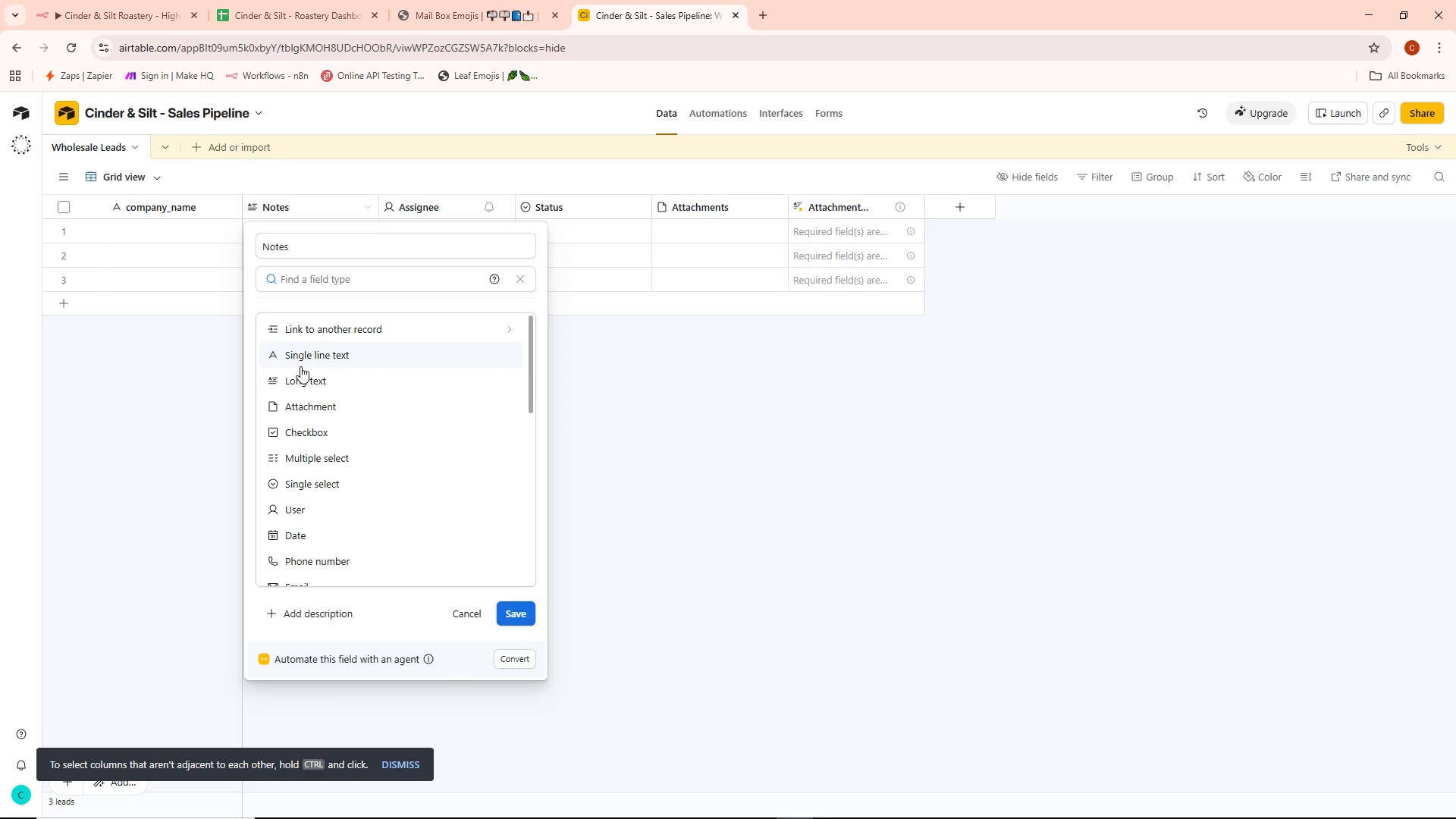 
left_click([301, 362])
 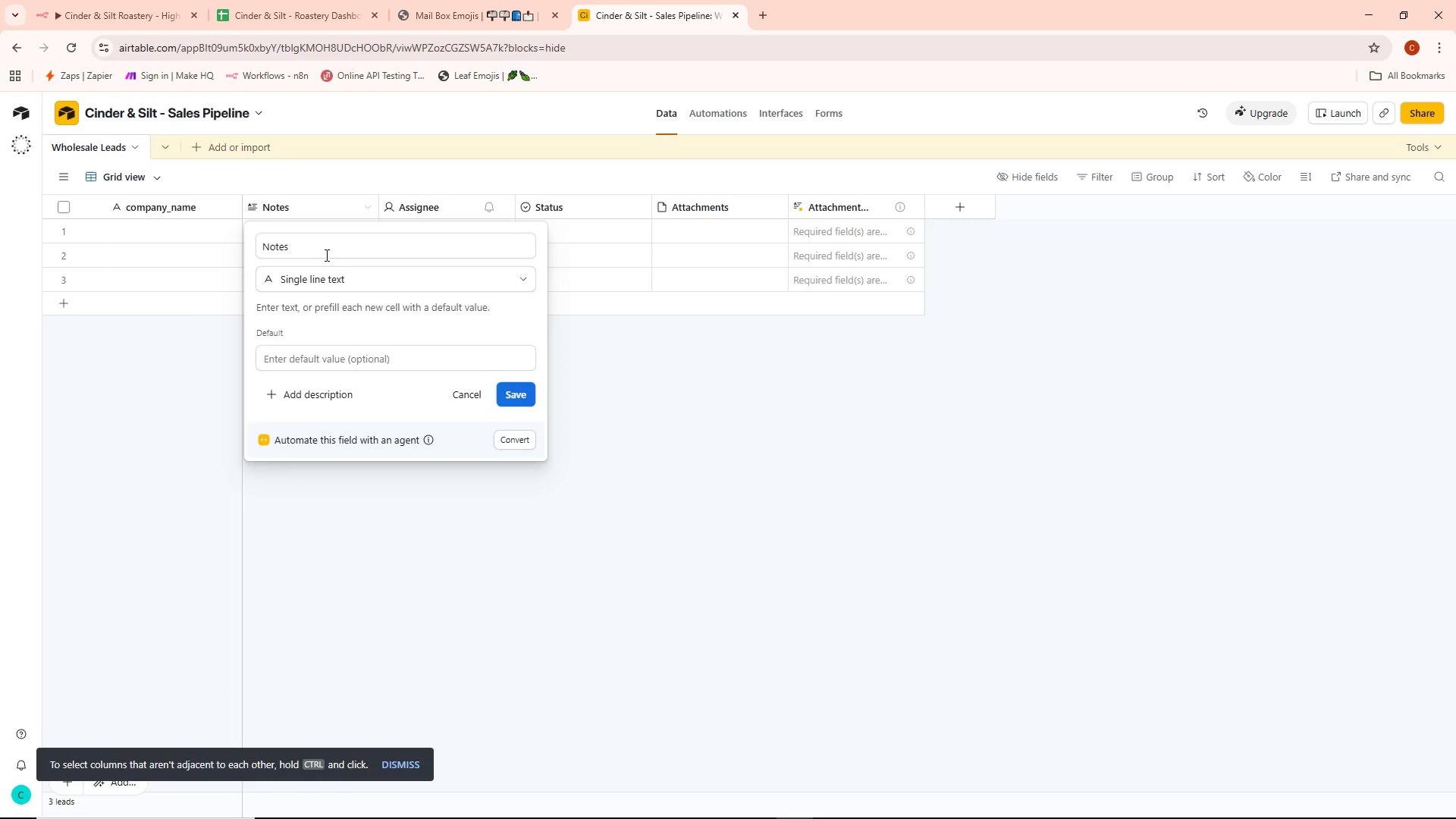 
left_click([325, 253])
 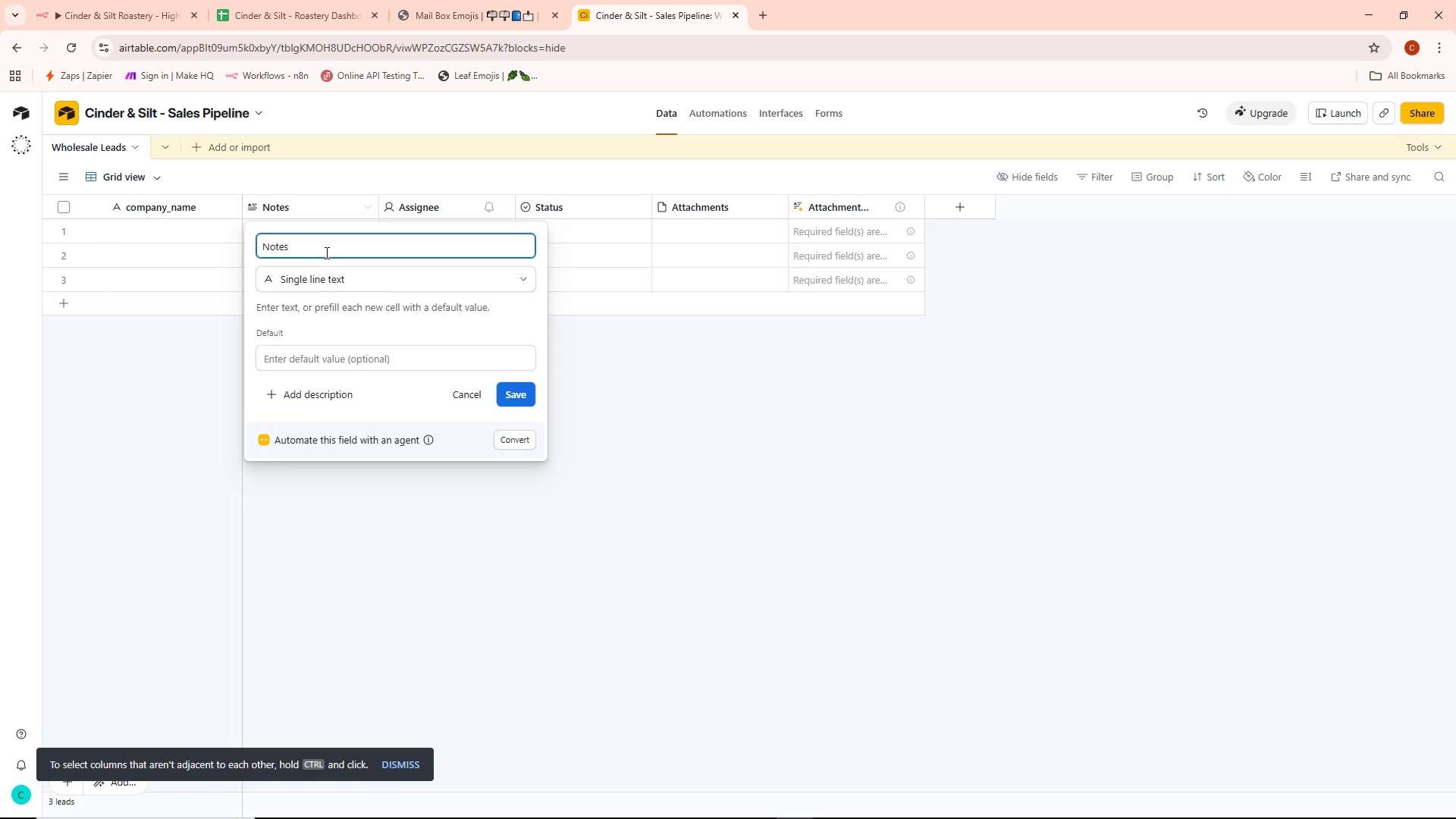 
key(Control+ControlLeft)
 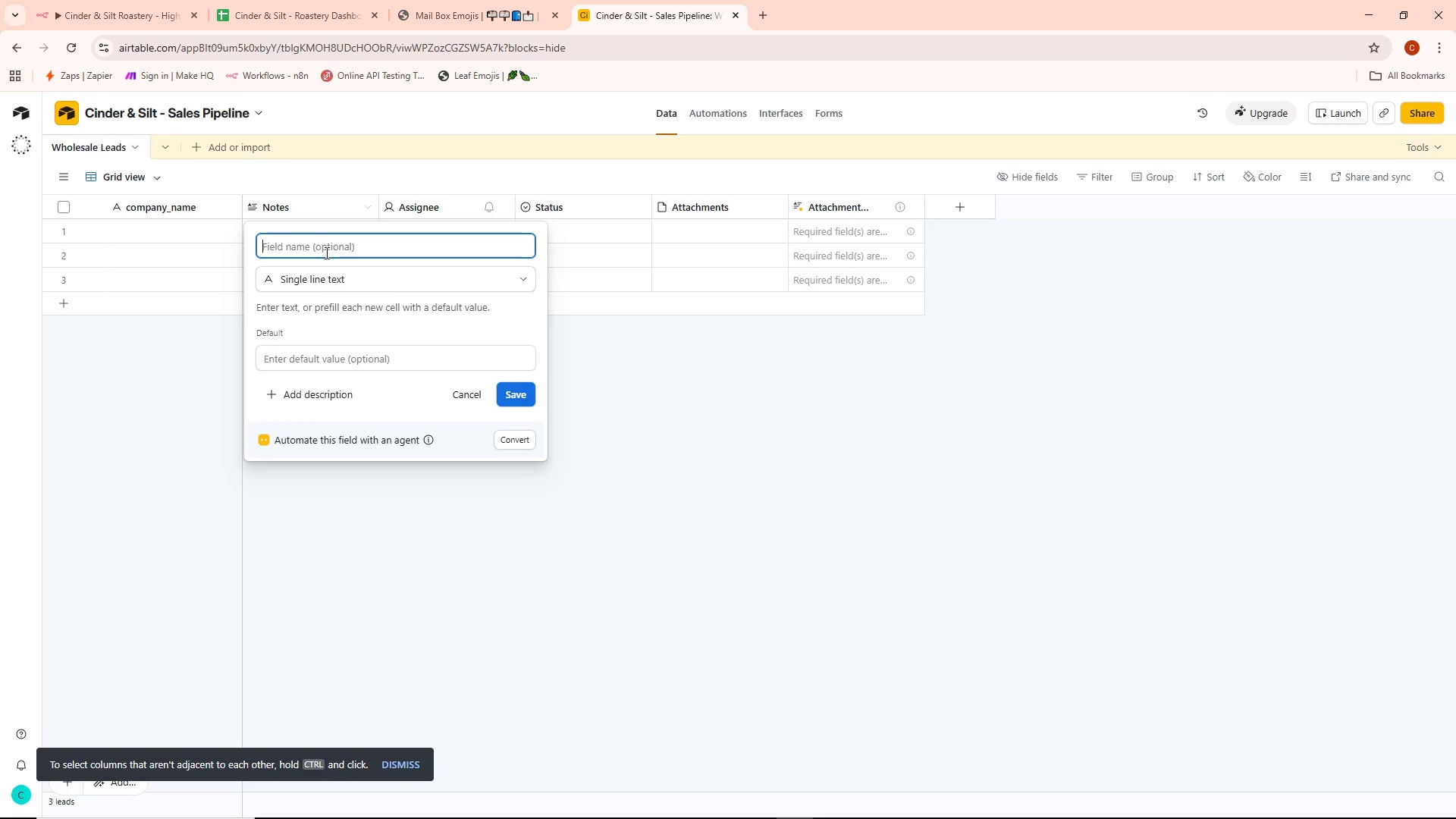 
key(Control+Backspace)
 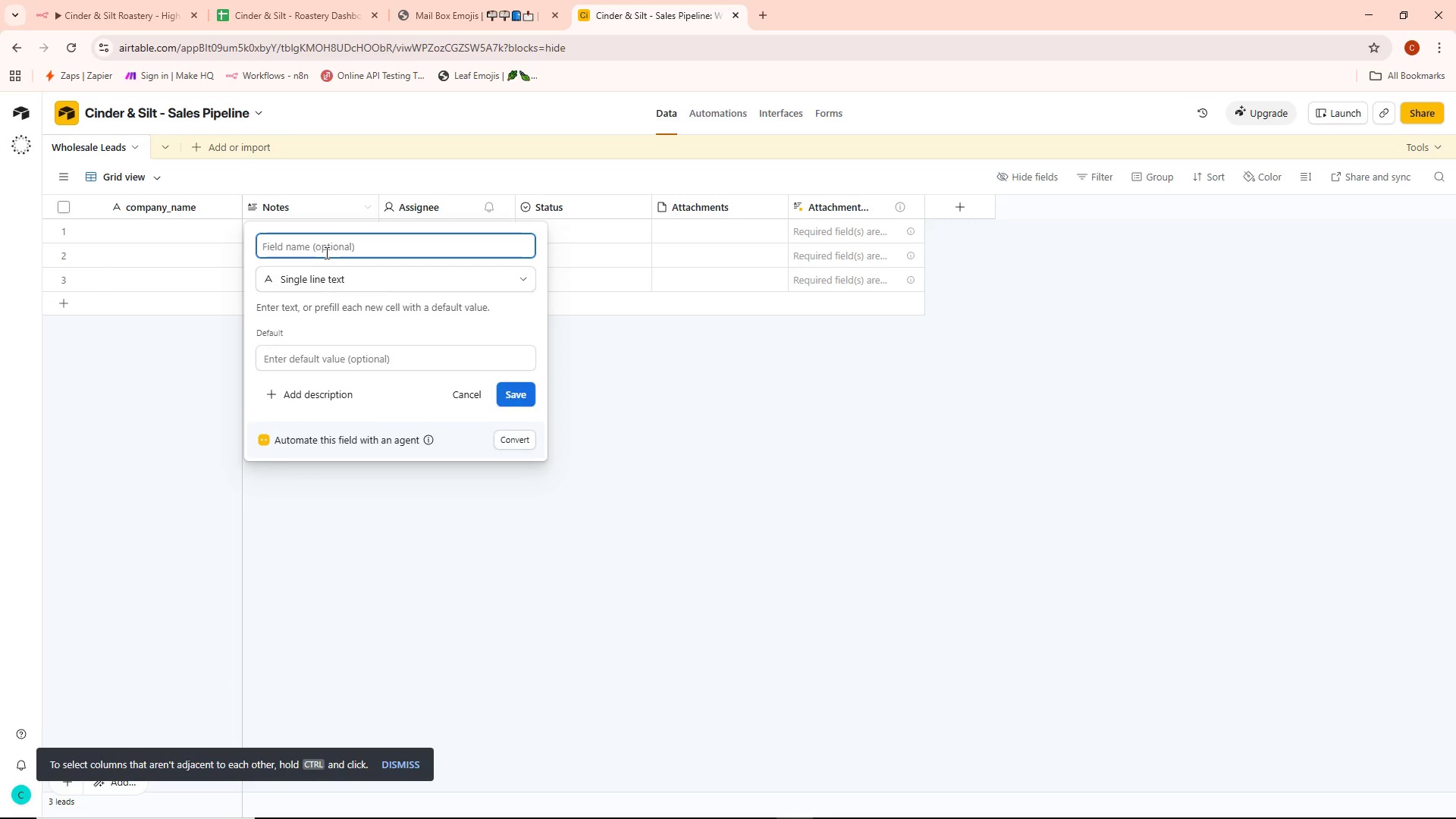 
type(contact_name)
 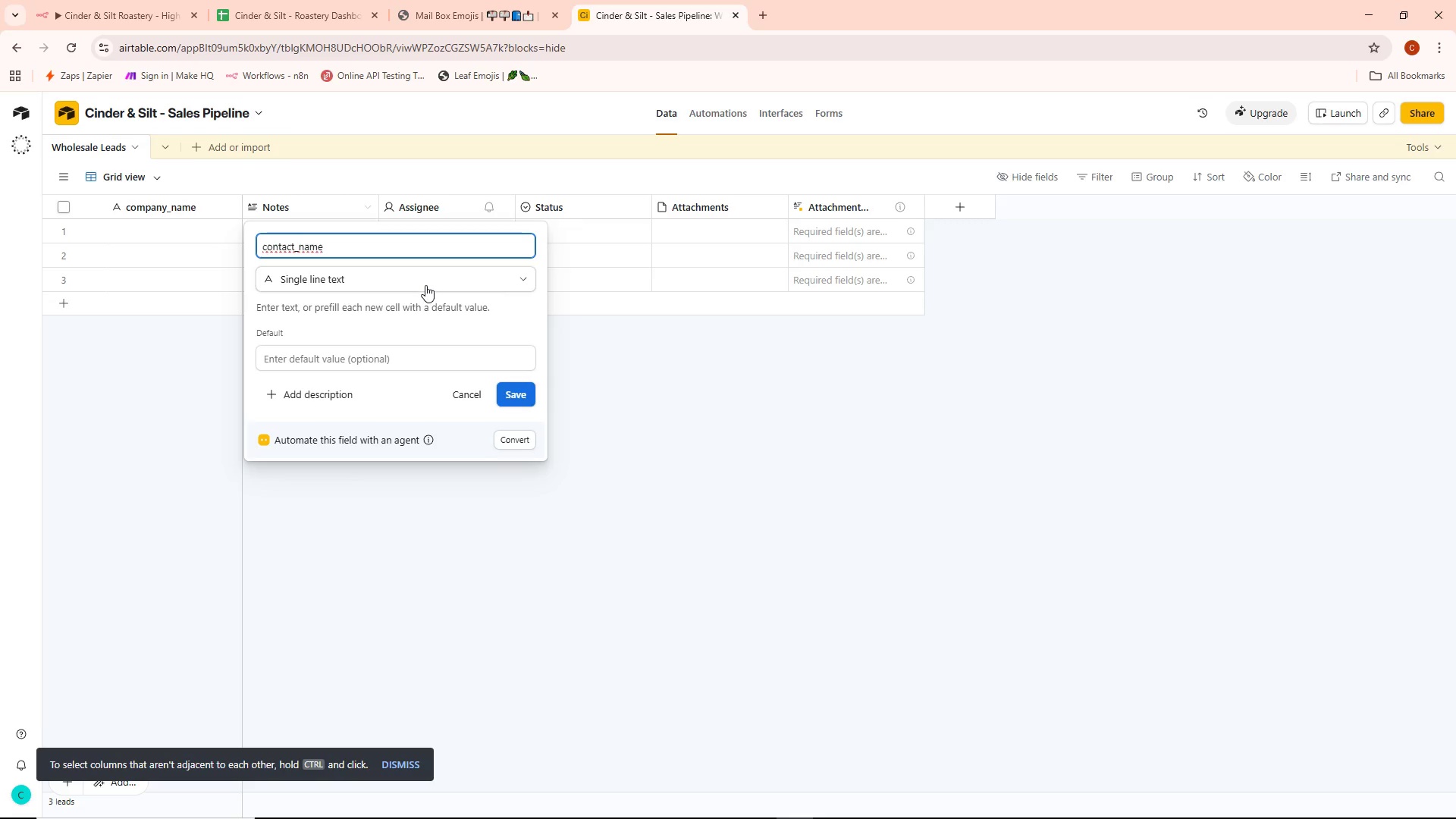 
left_click([513, 394])
 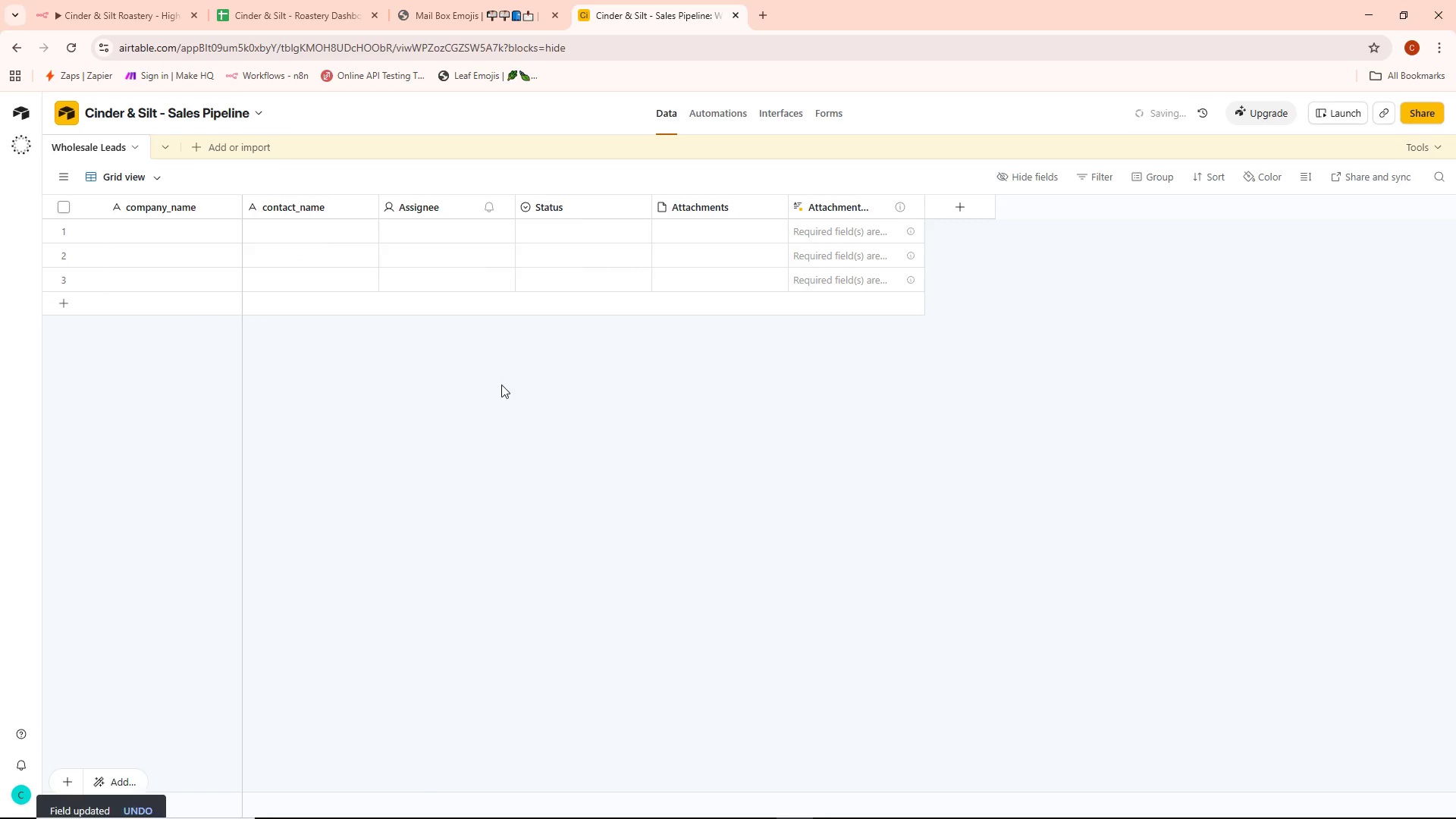 
key(Alt+AltLeft)
 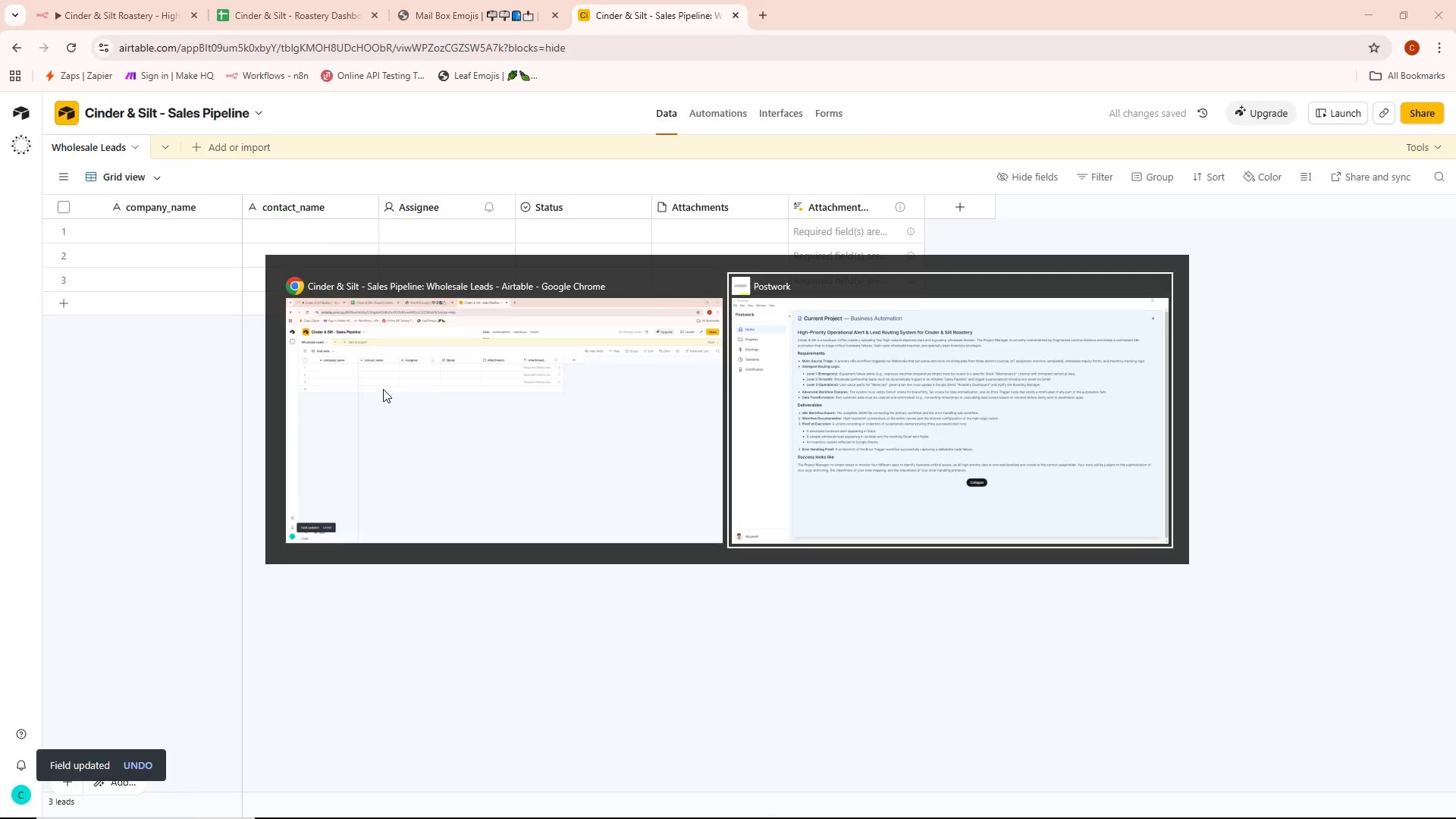 
key(Alt+Tab)